 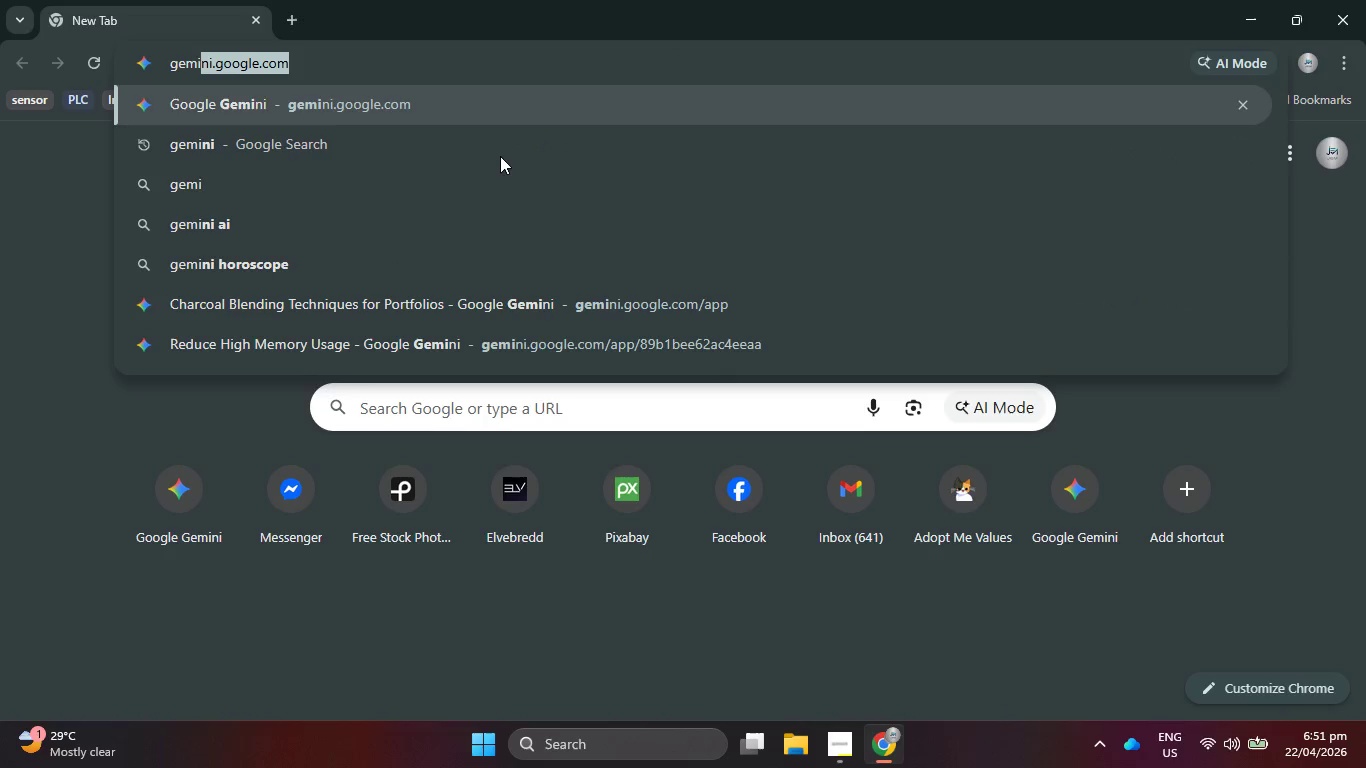 
key(Enter)
 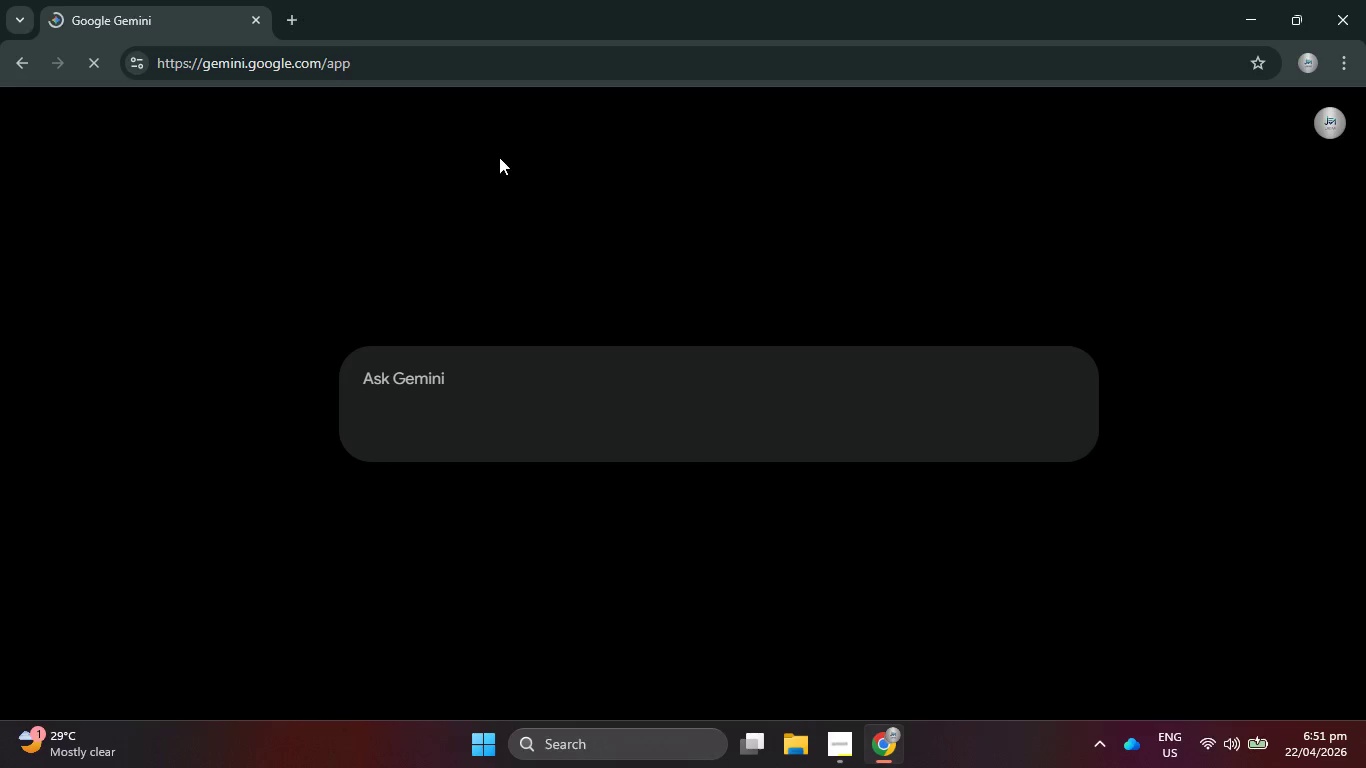 
wait(13.59)
 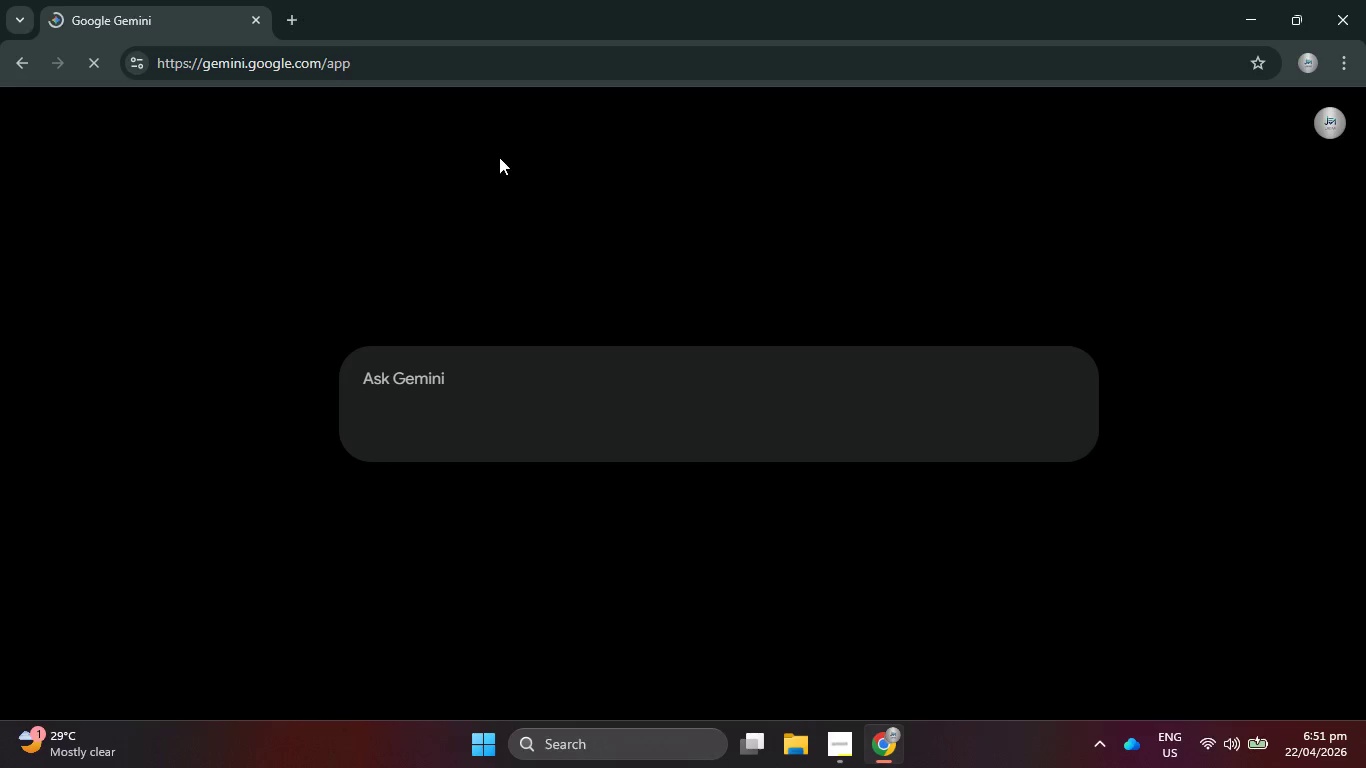 
type(make a logo for )
 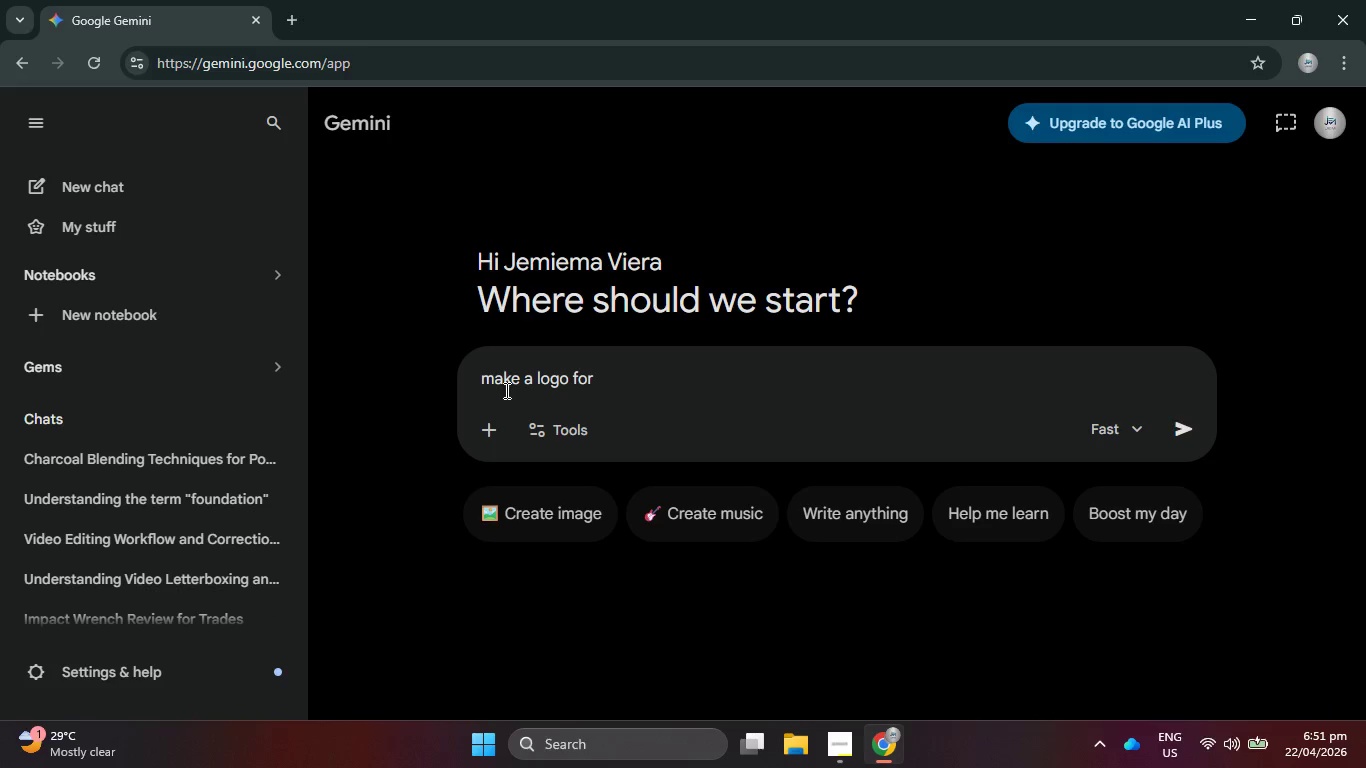 
key(Control+V)
 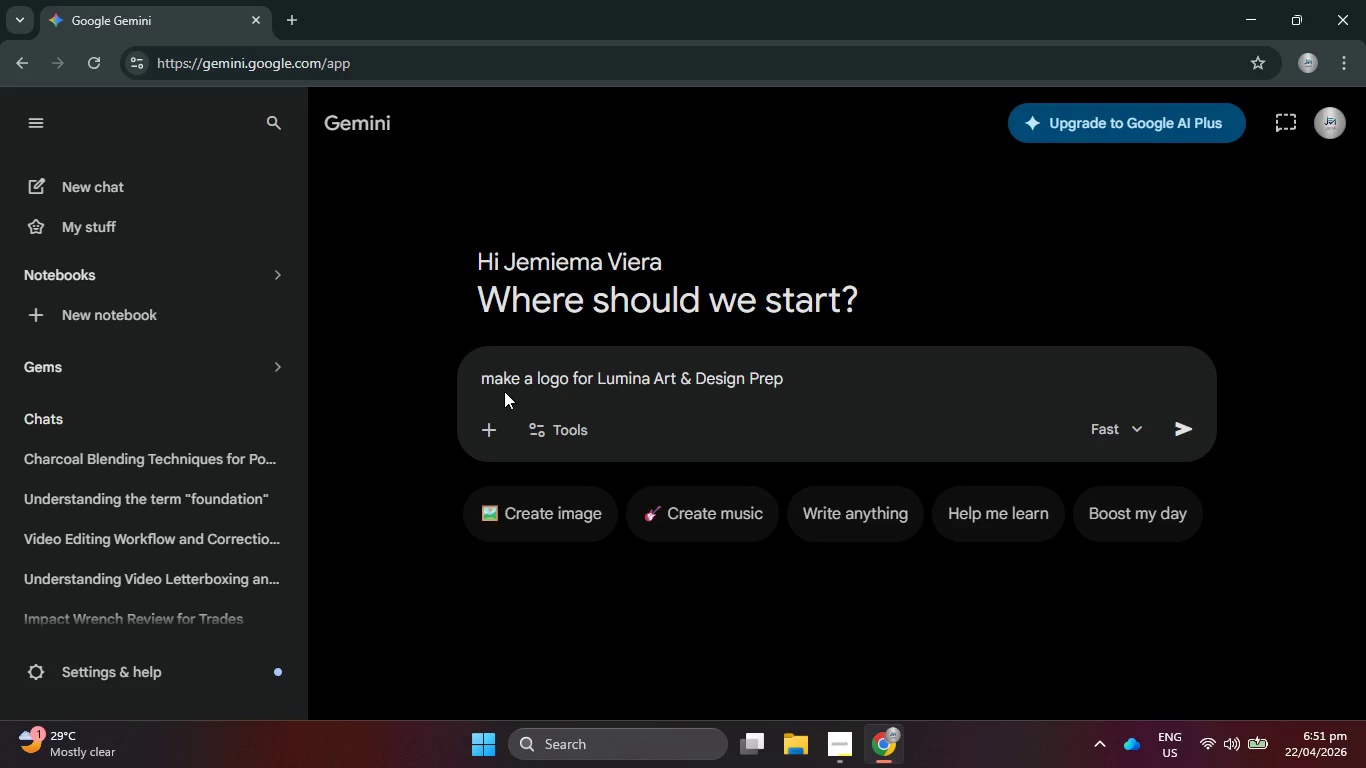 
key(Enter)
 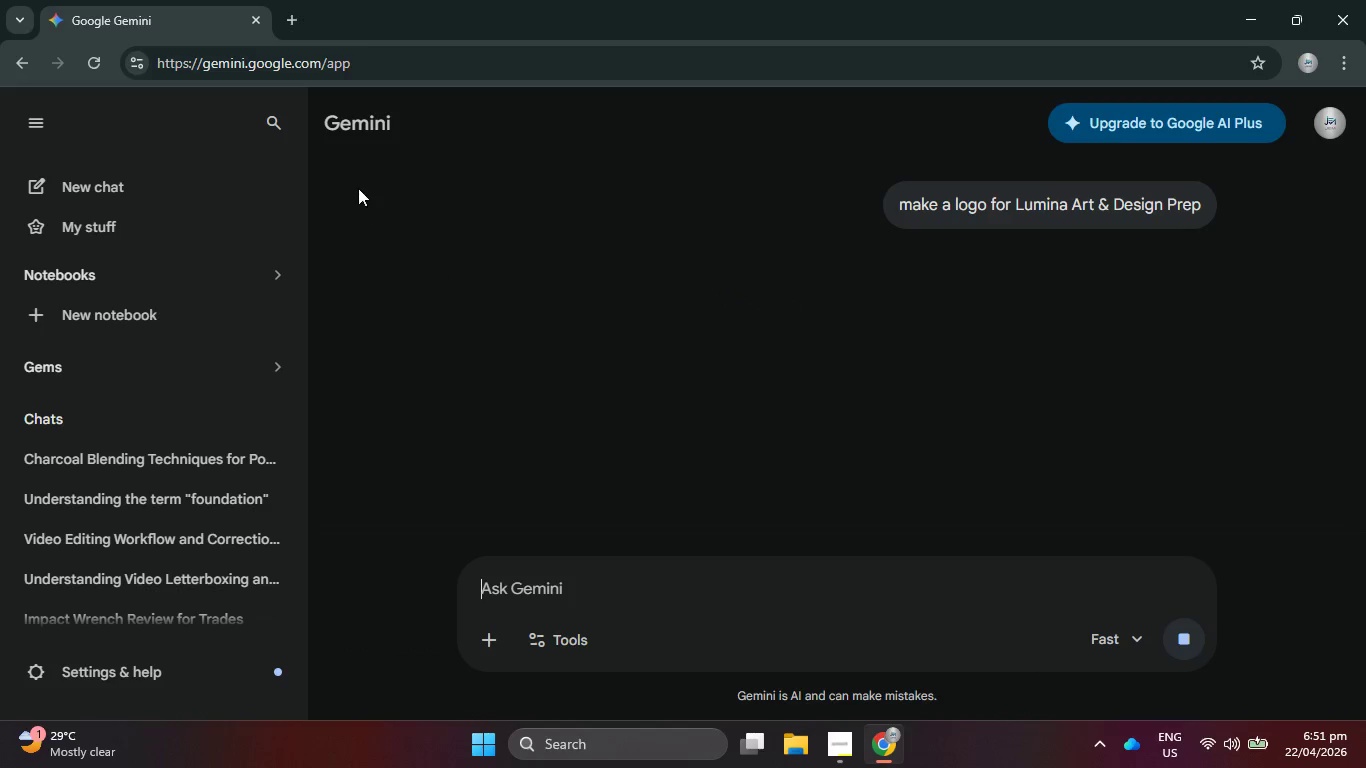 
left_click([45, 133])
 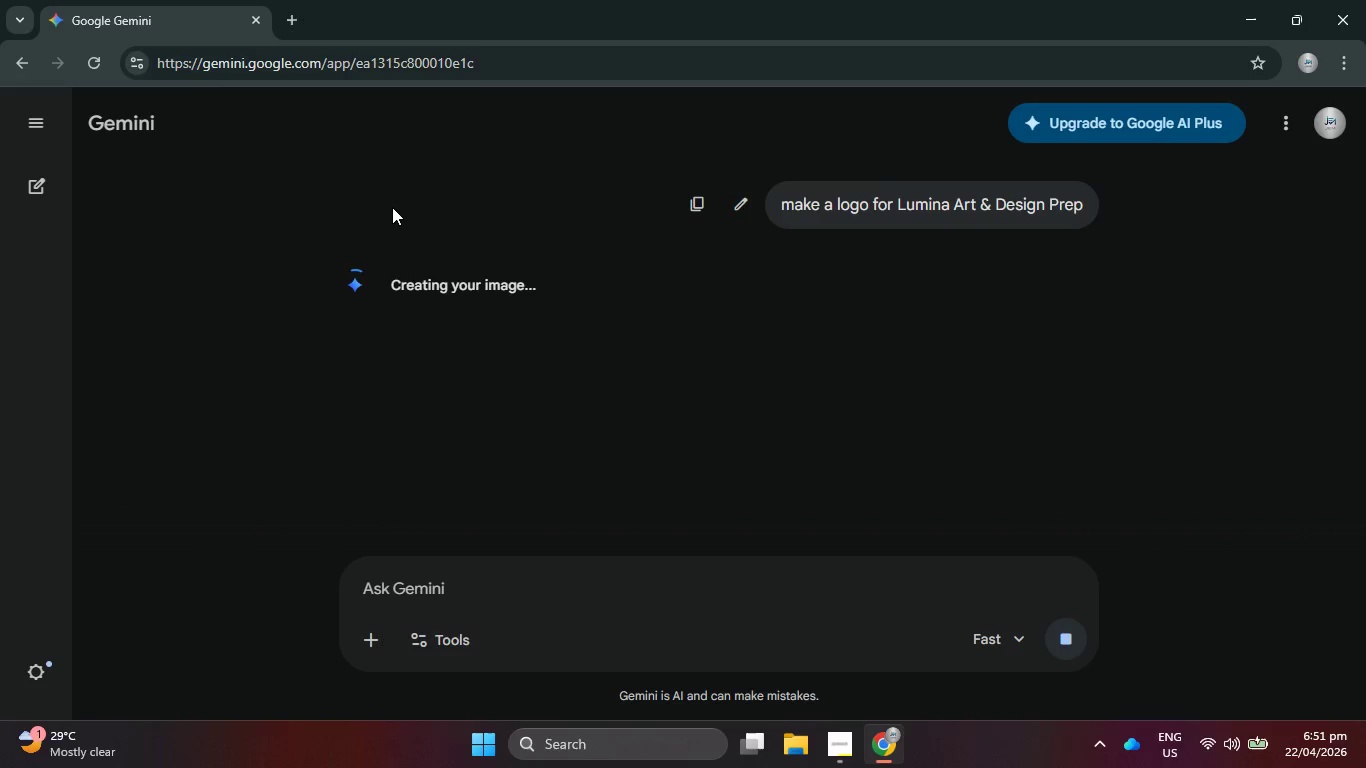 
left_click([1273, 746])
 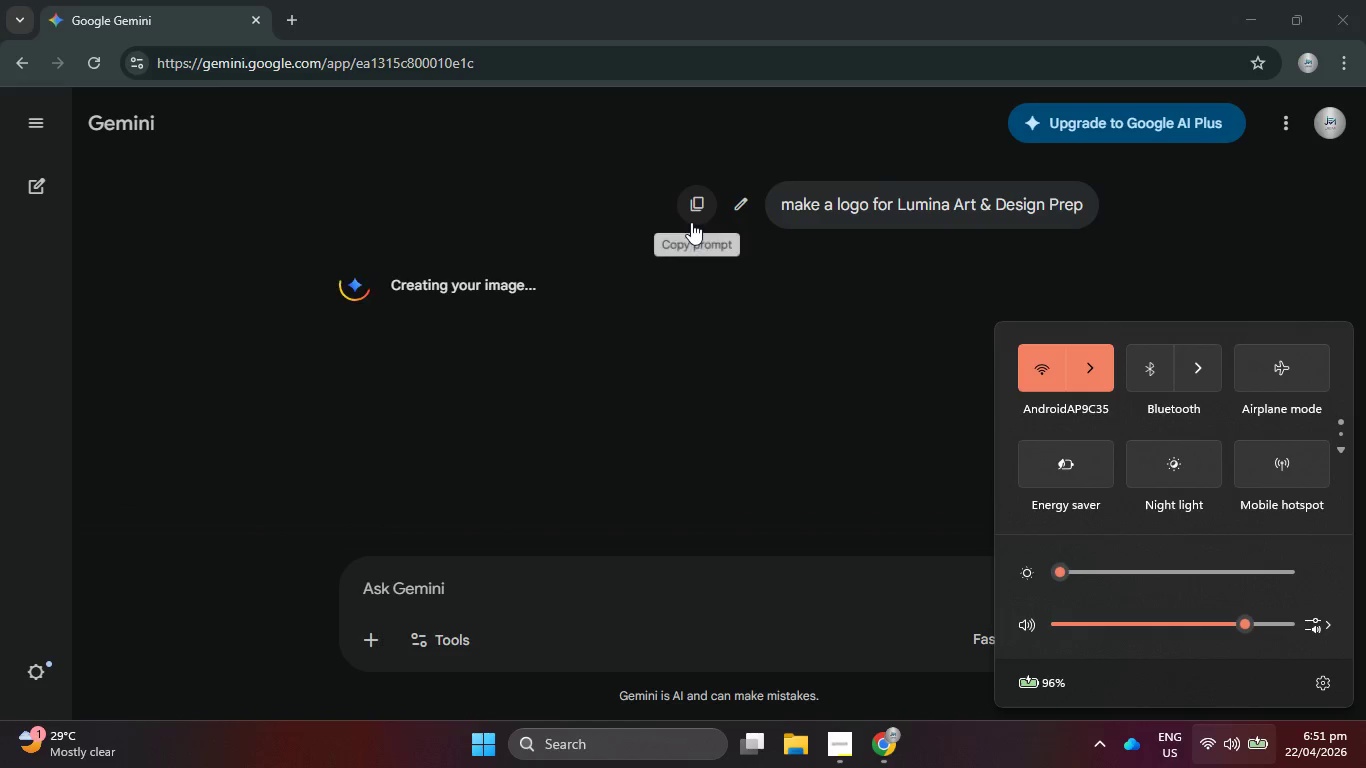 
left_click([658, 319])
 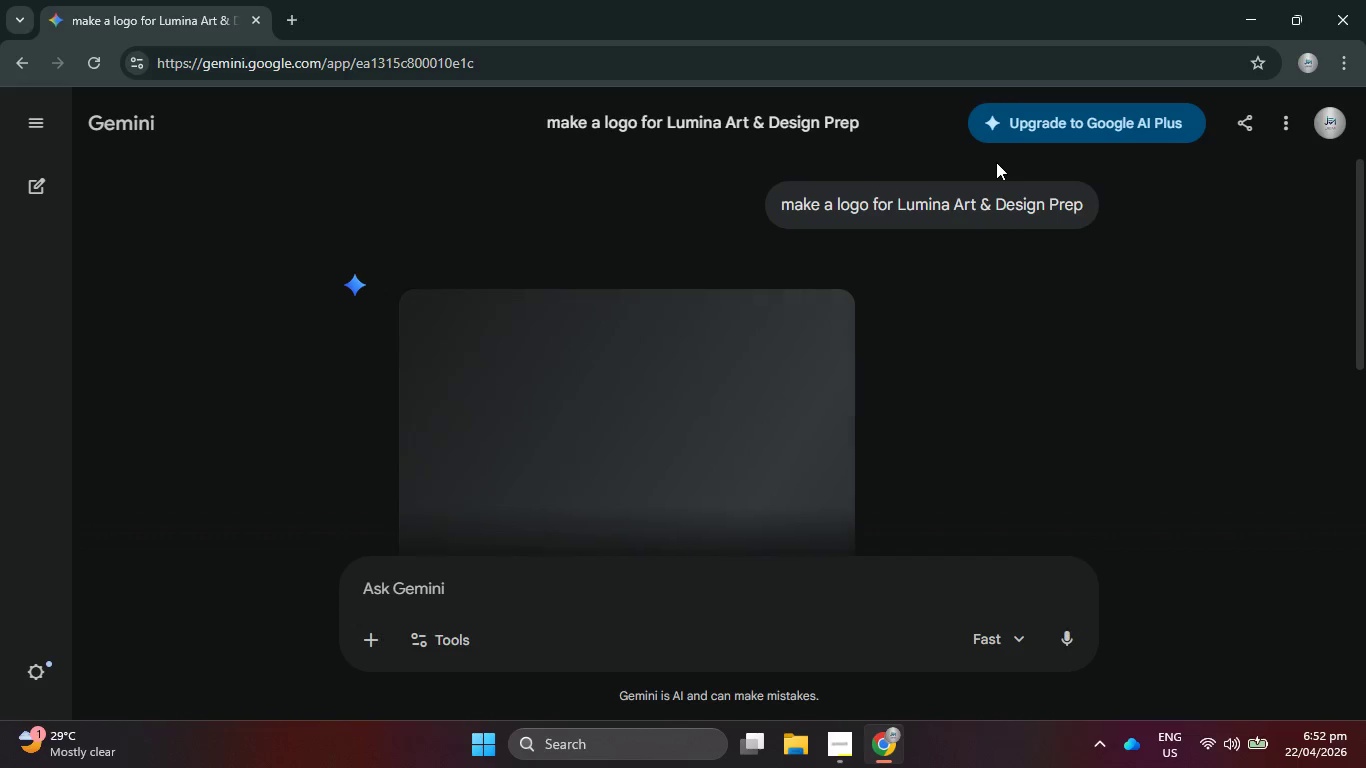 
wait(24.38)
 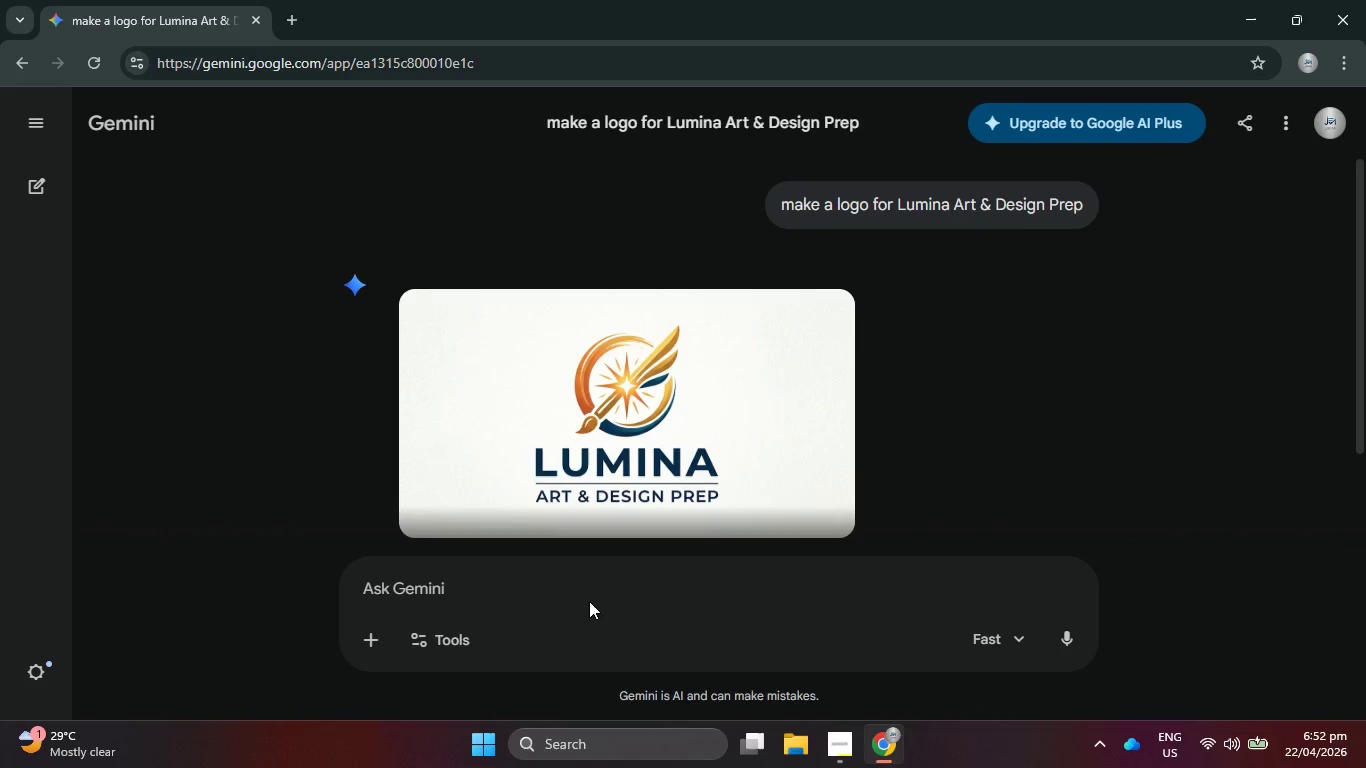 
left_click([589, 601])
 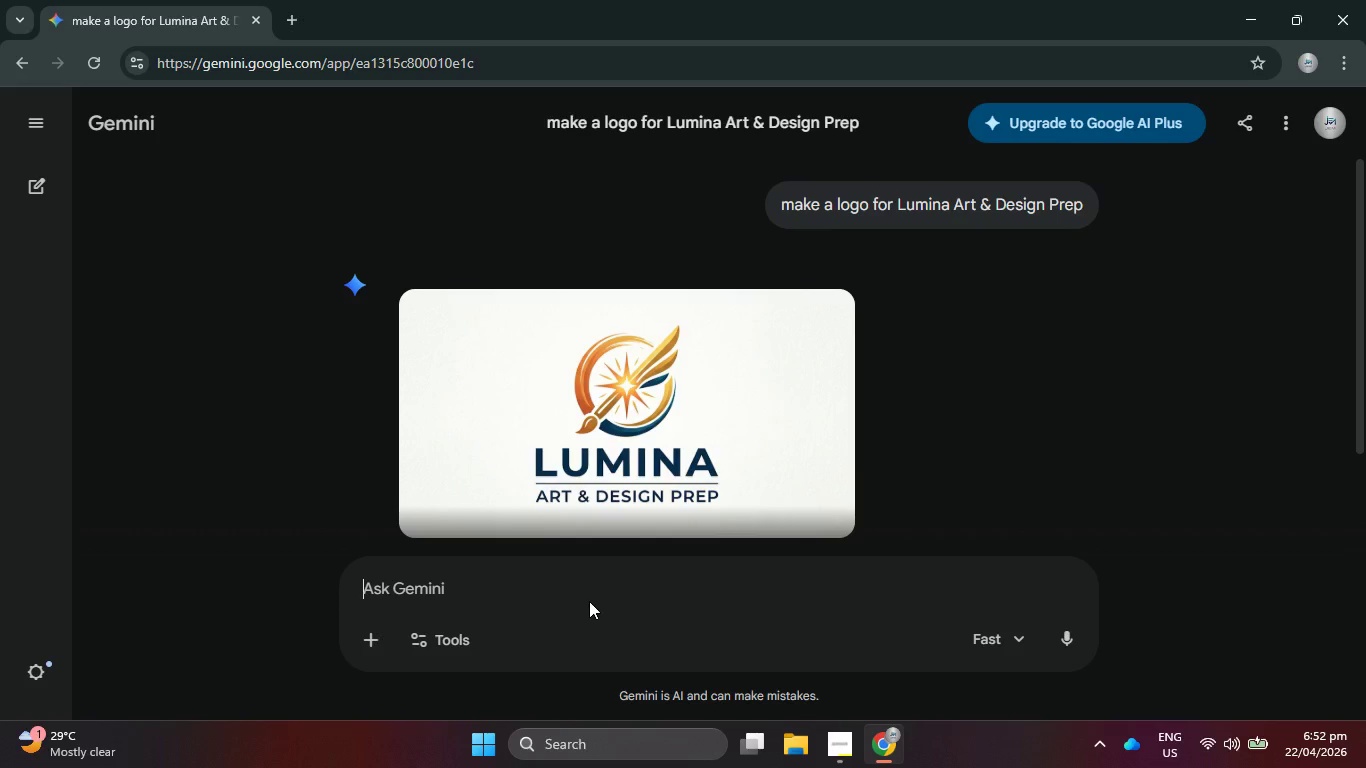 
scroll: coordinate [667, 576], scroll_direction: down, amount: 1.0
 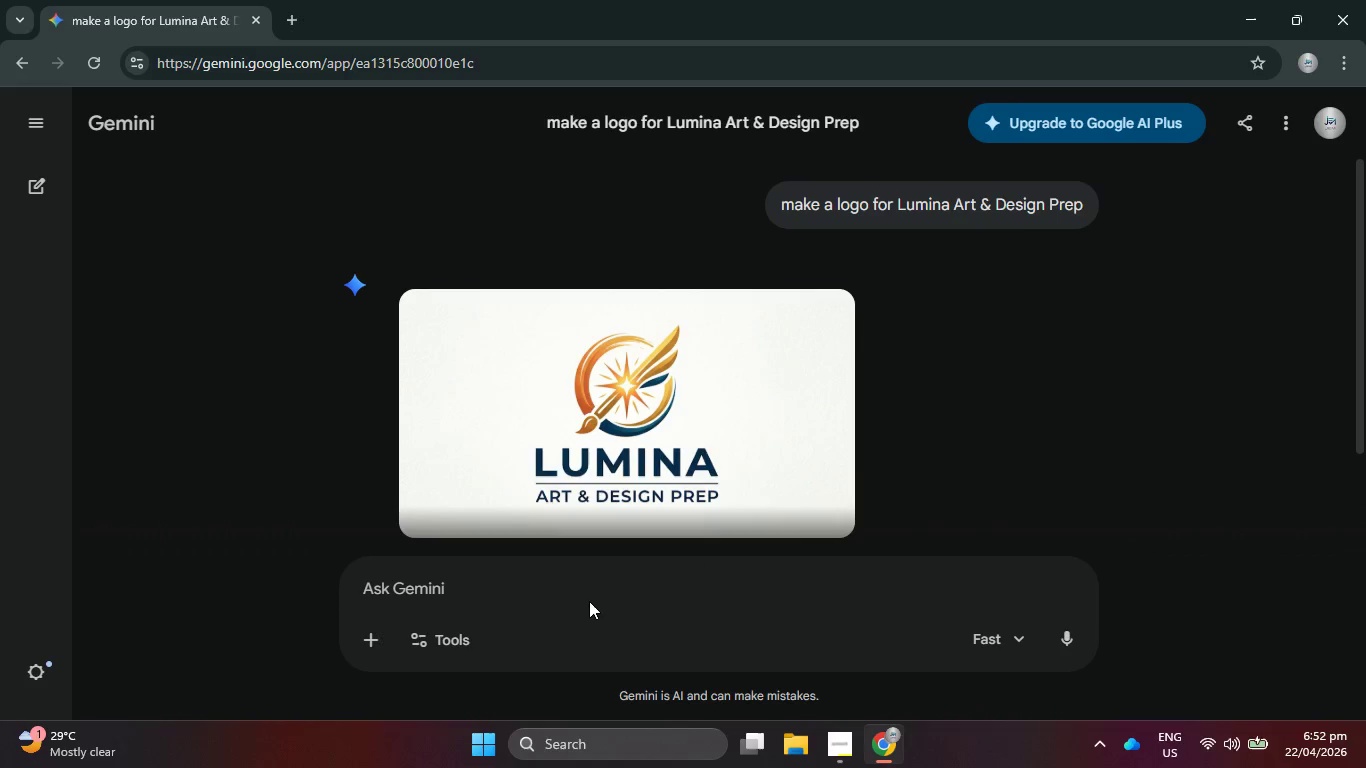 
type(make a circular logo re)
key(Backspace)
key(Backspace)
type(and t)
key(Backspace)
type(remove bg)
 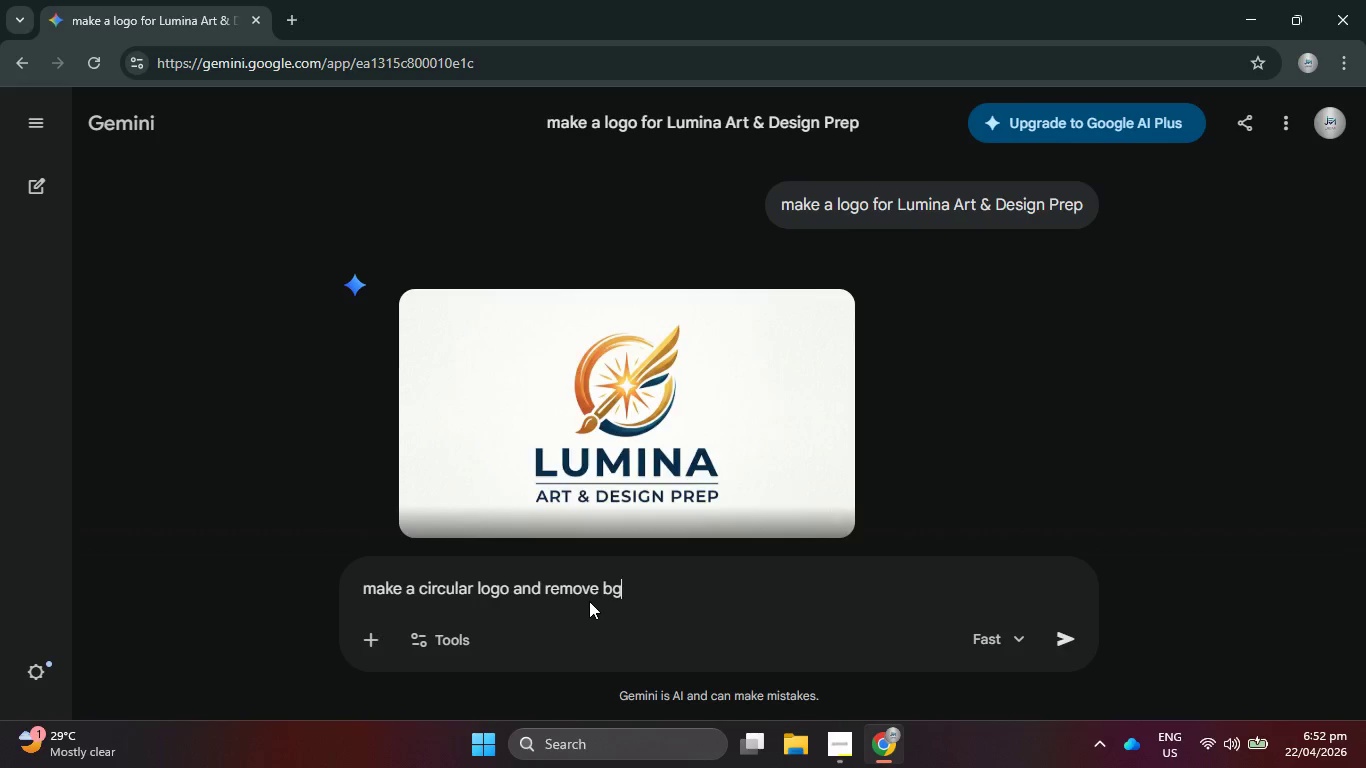 
key(Enter)
 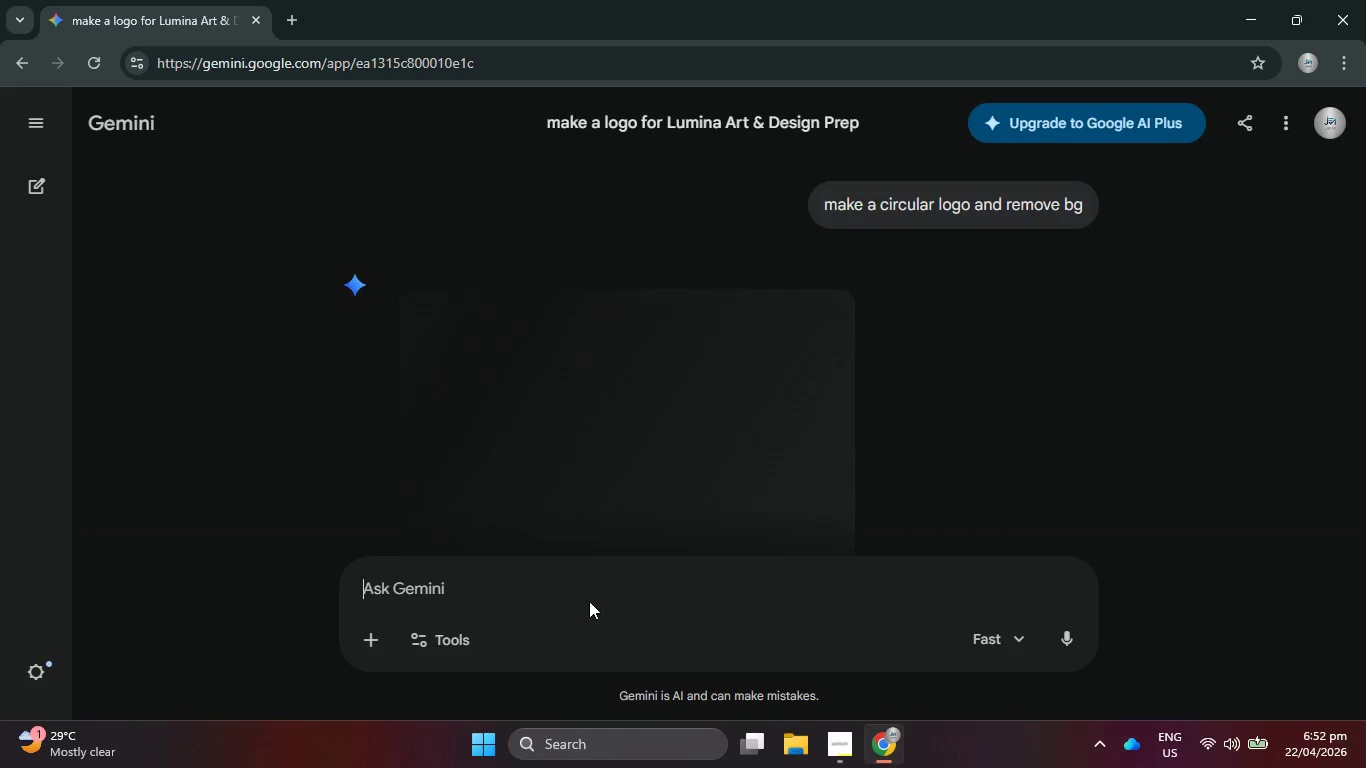 
wait(43.34)
 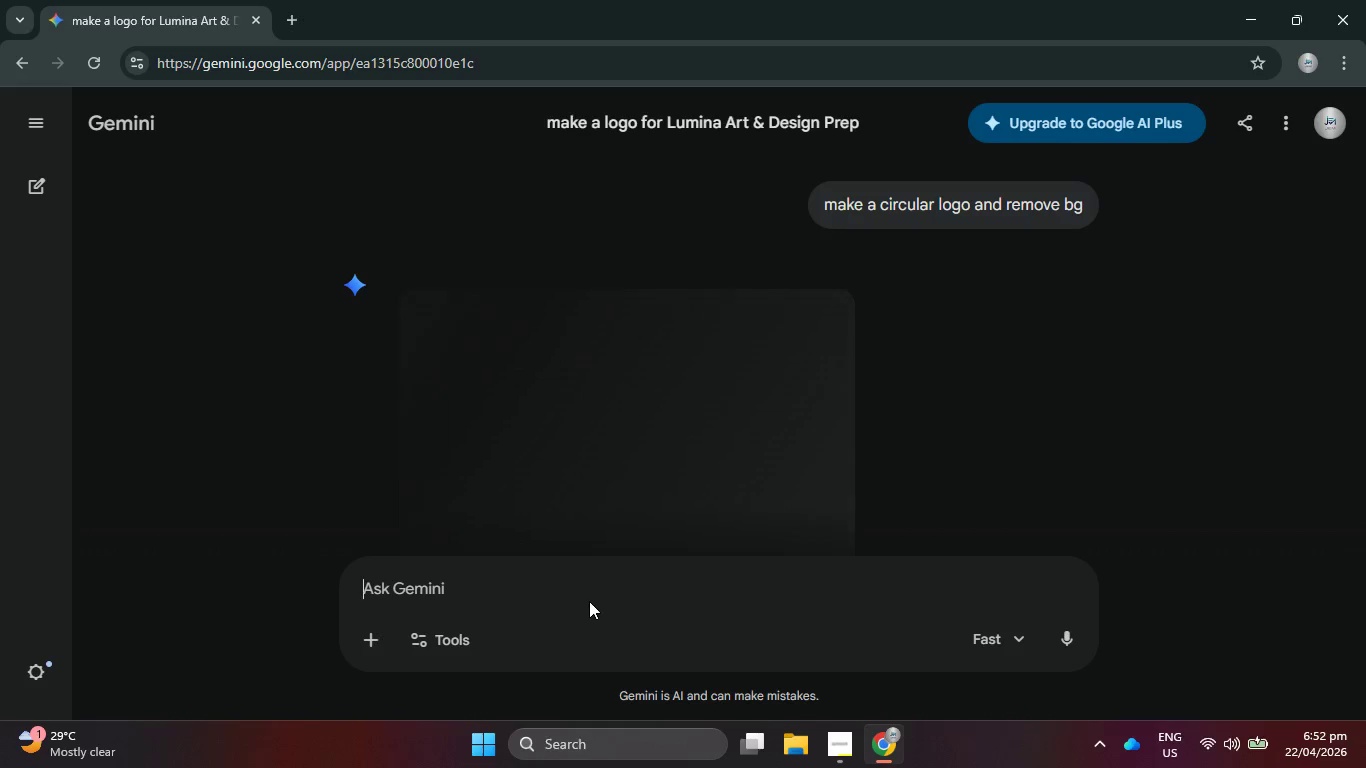 
scroll: coordinate [576, 349], scroll_direction: down, amount: 3.0
 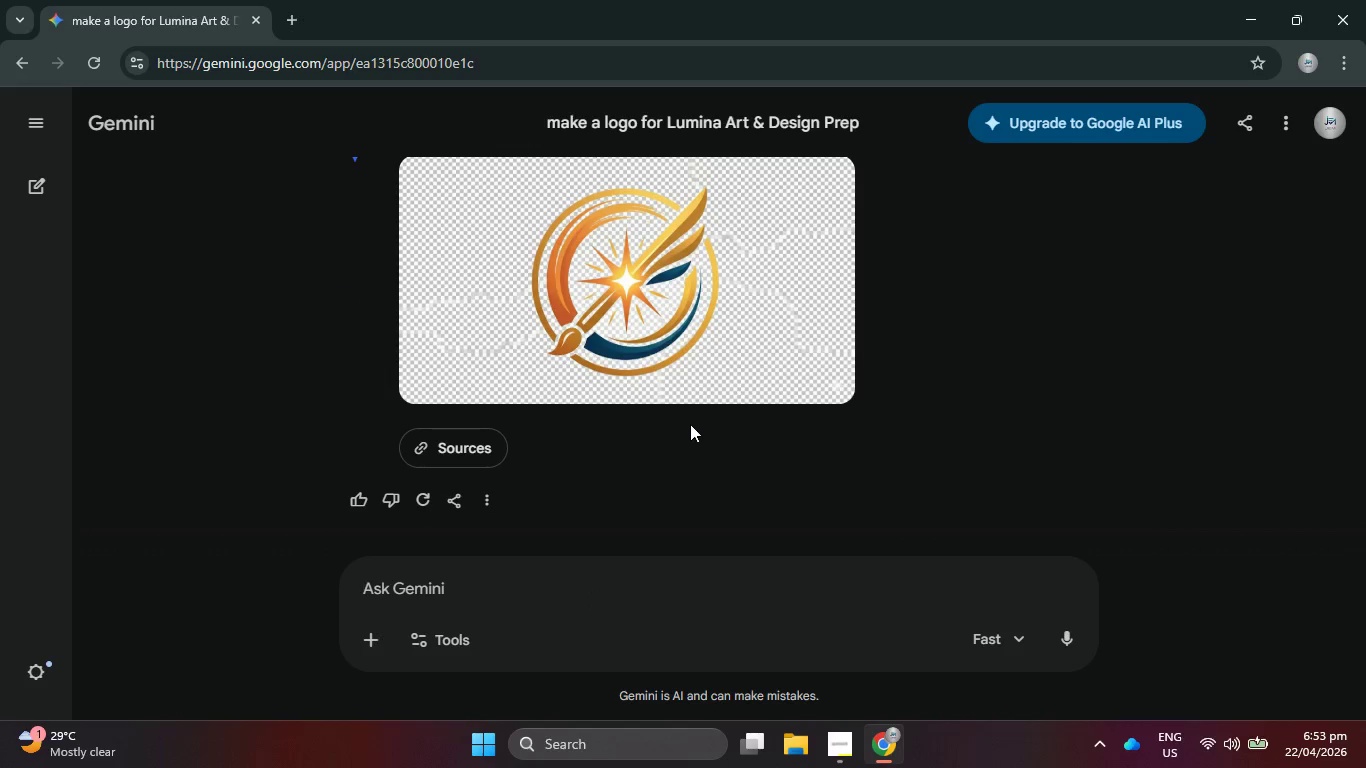 
scroll: coordinate [690, 424], scroll_direction: up, amount: 1.0
 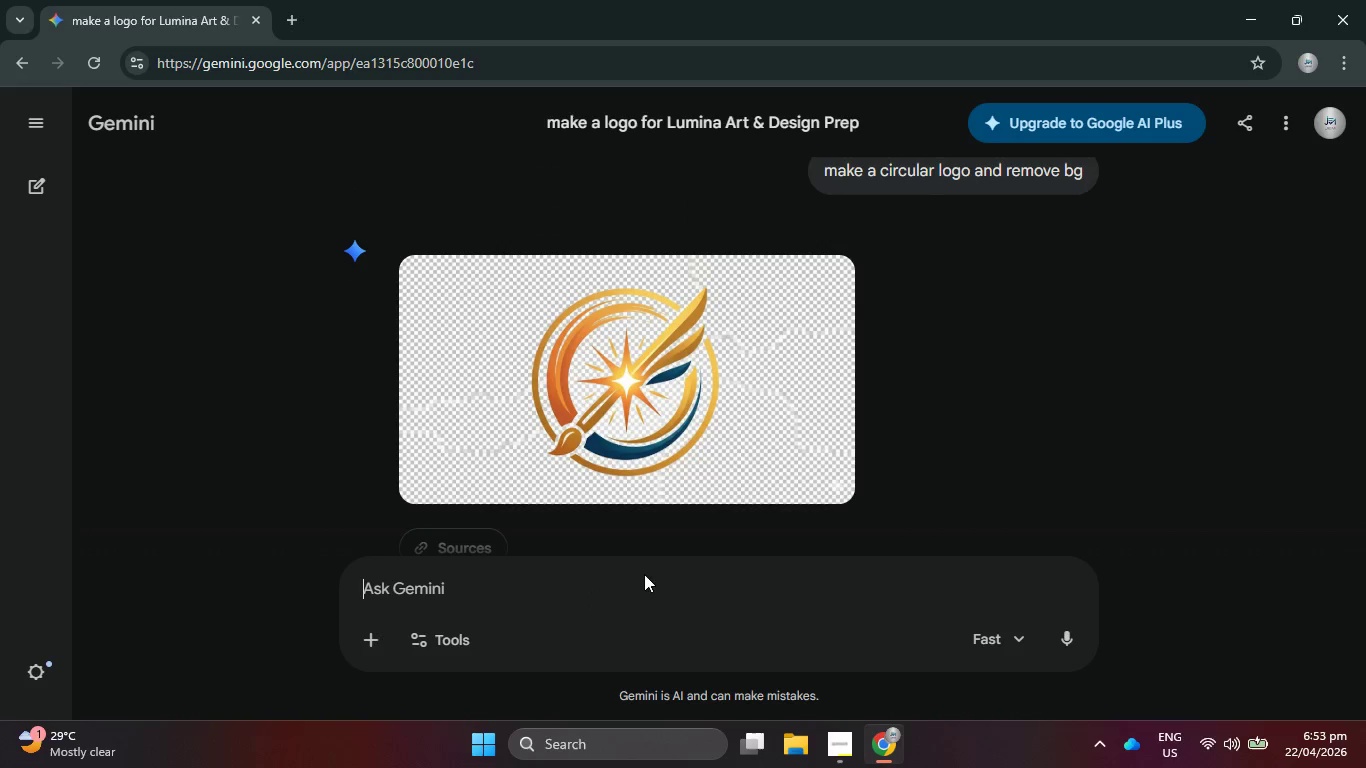 
left_click([642, 592])
 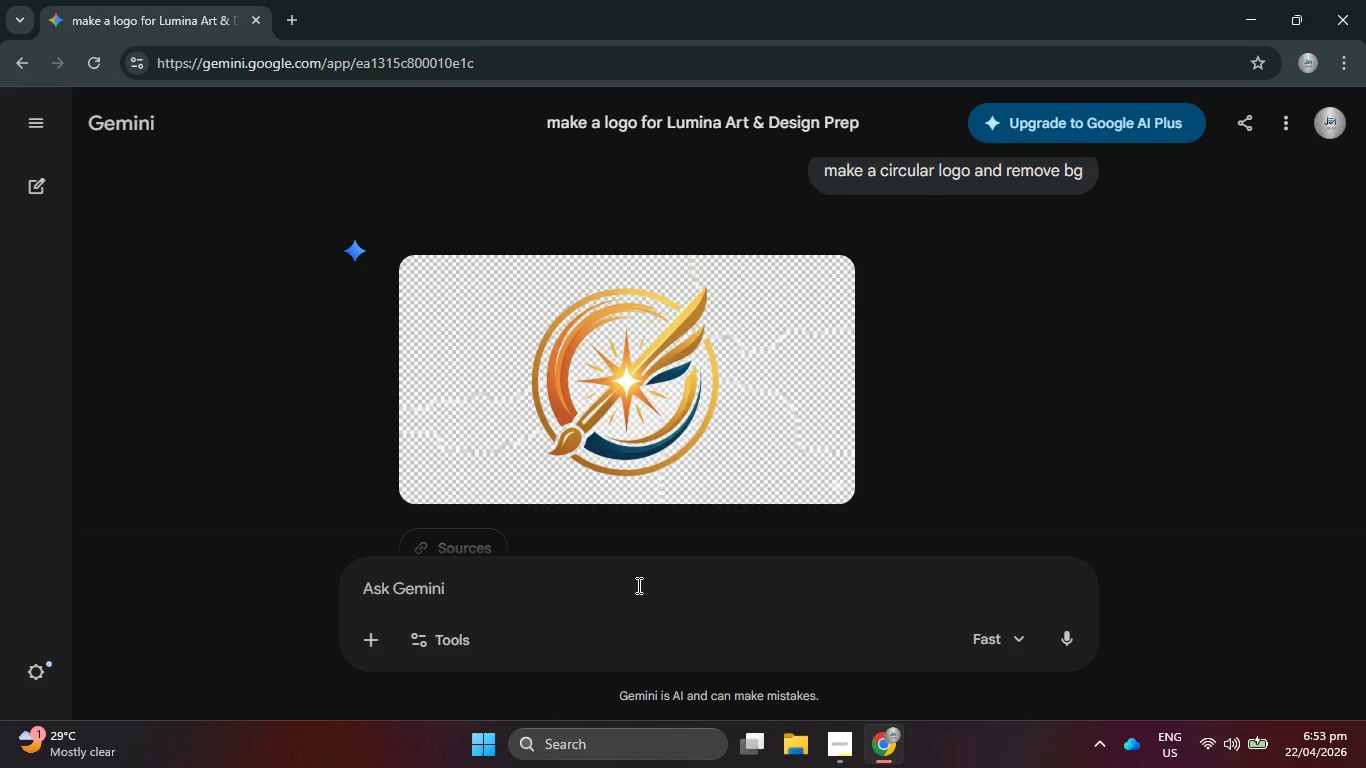 
type(incle)
key(Backspace)
type(ude the text)
 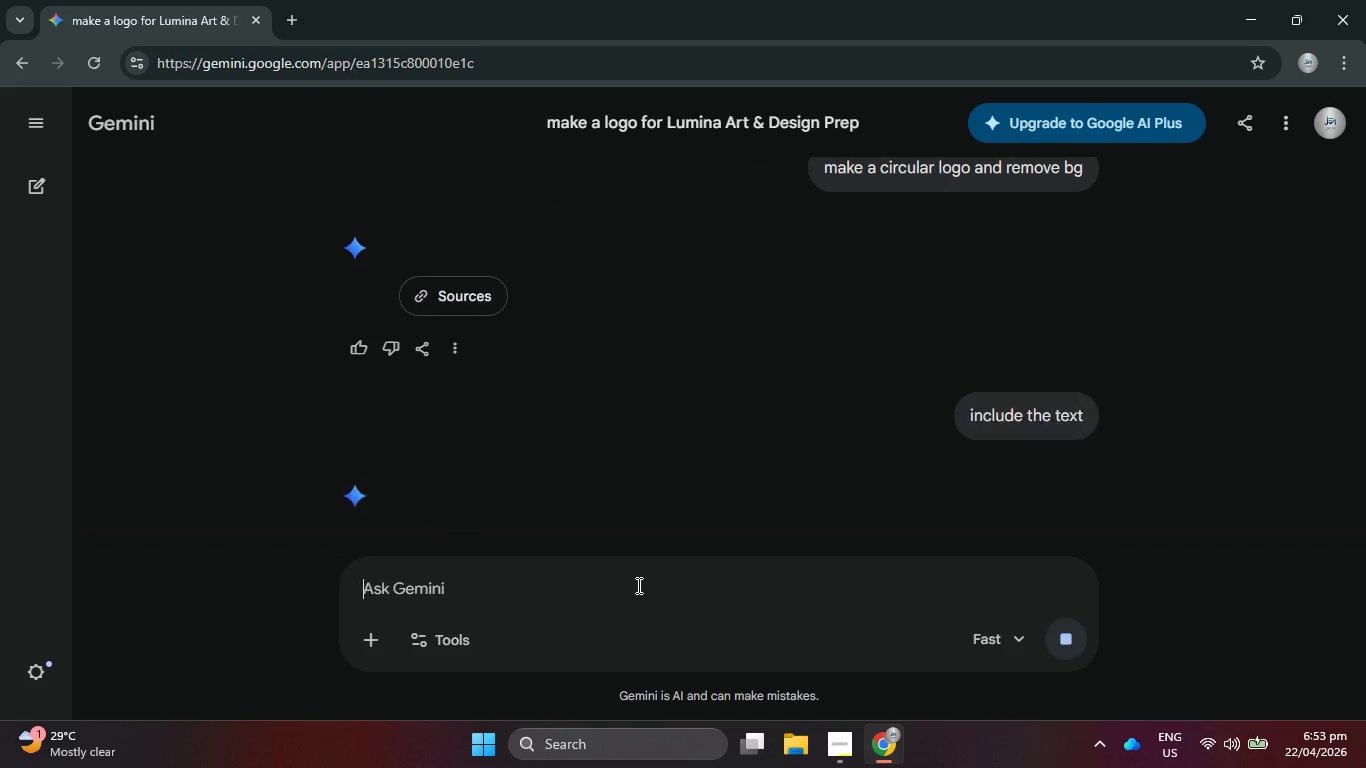 
key(Enter)
 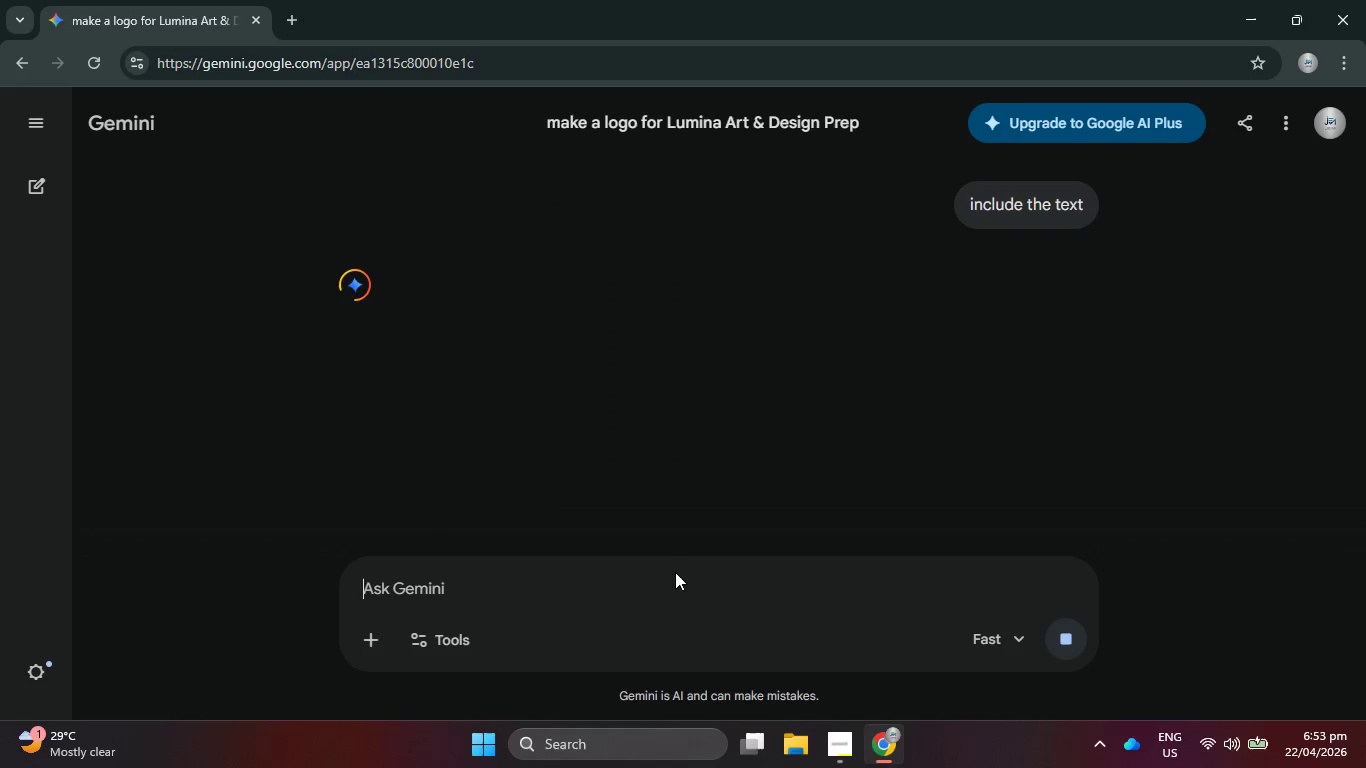 
scroll: coordinate [822, 330], scroll_direction: up, amount: 15.0
 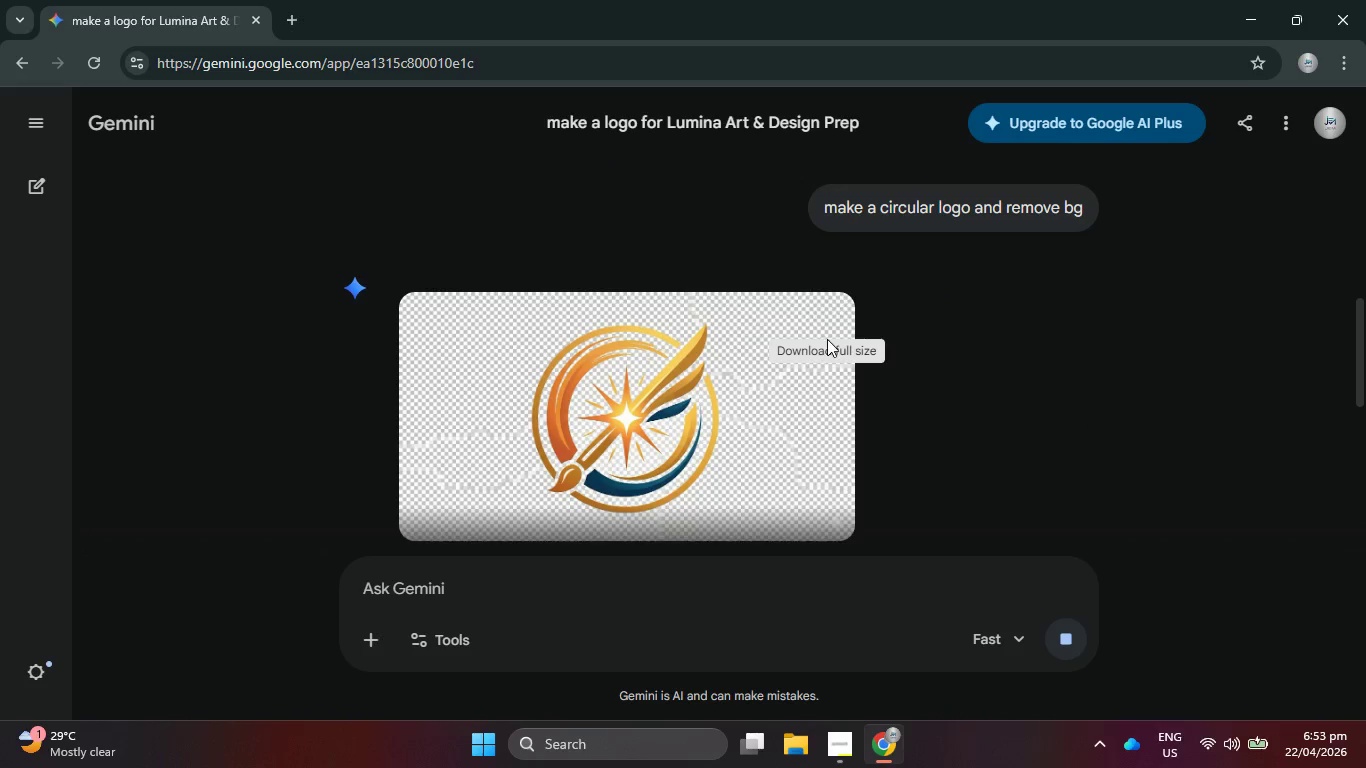 
scroll: coordinate [985, 413], scroll_direction: up, amount: 11.0
 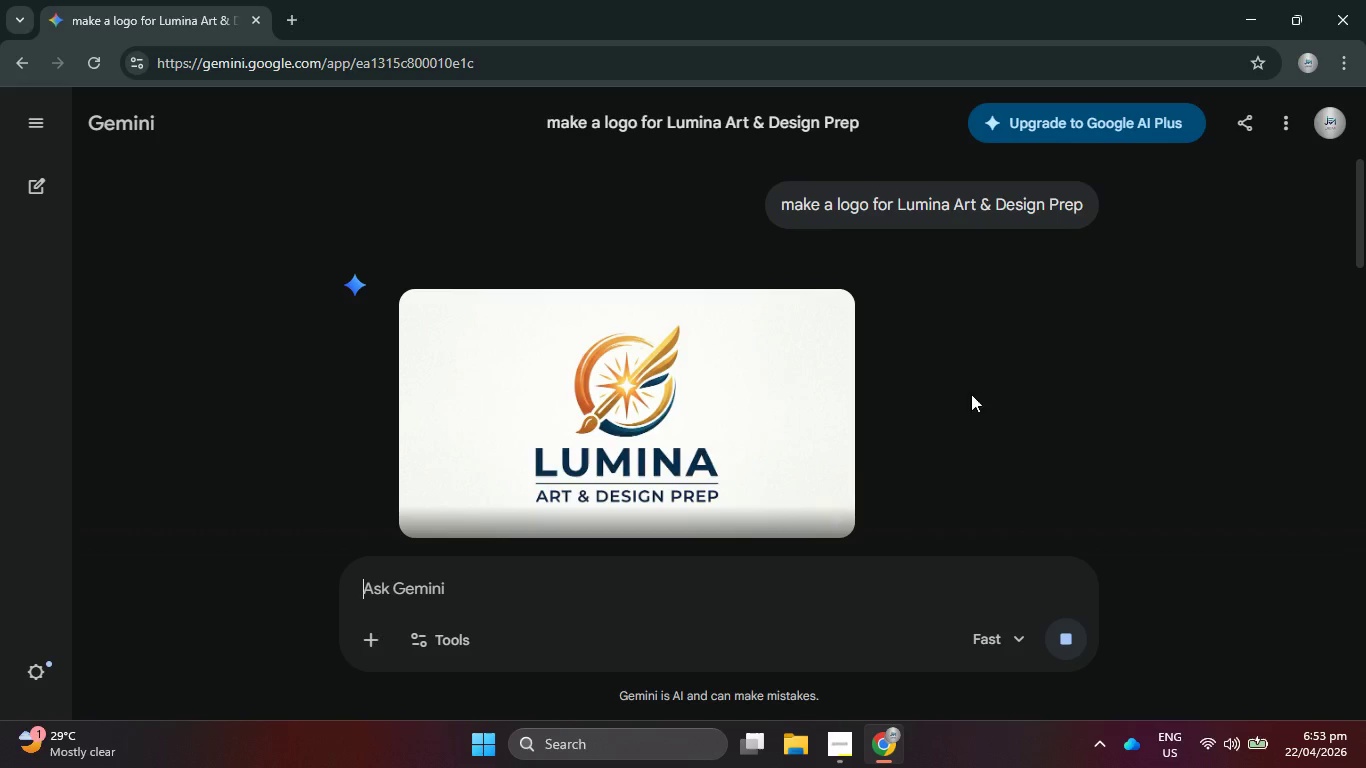 
scroll: coordinate [772, 367], scroll_direction: down, amount: 11.0
 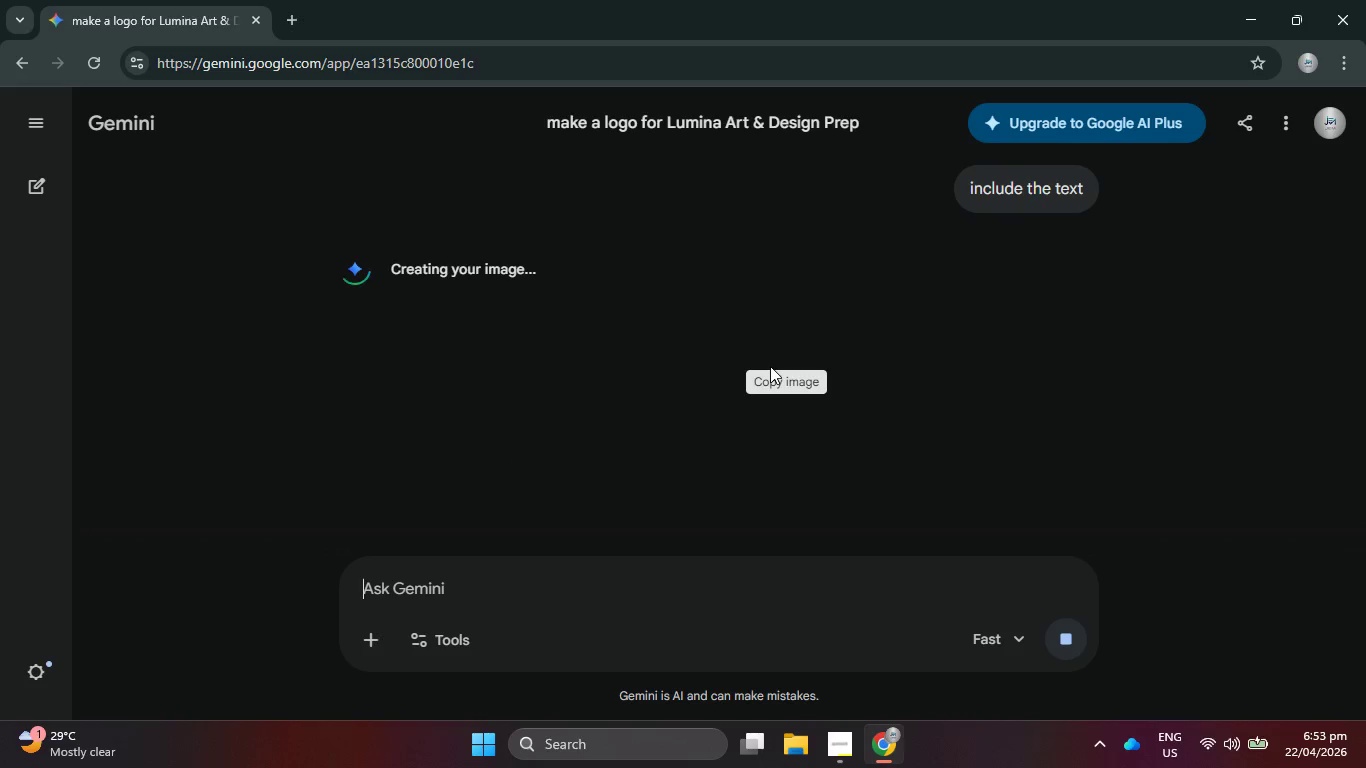 
scroll: coordinate [801, 387], scroll_direction: up, amount: 30.0
 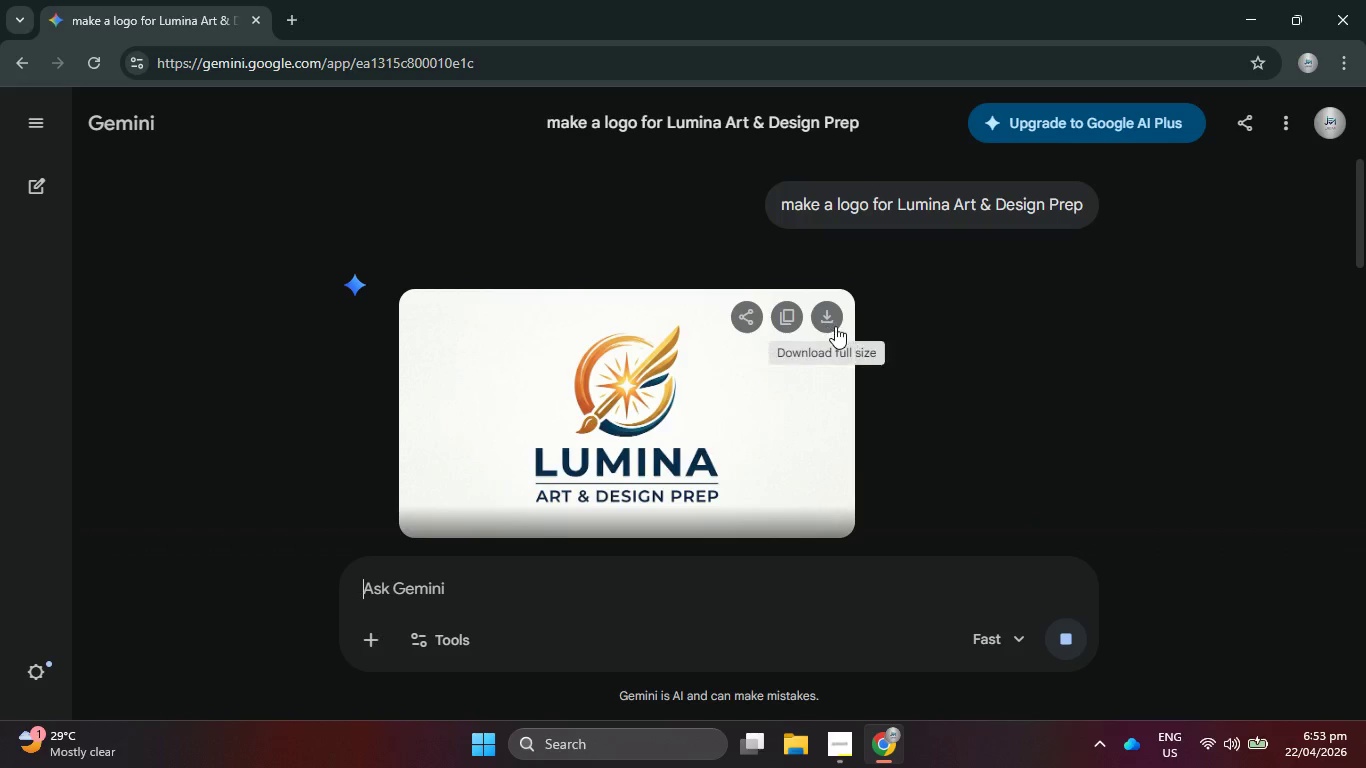 
left_click([835, 326])
 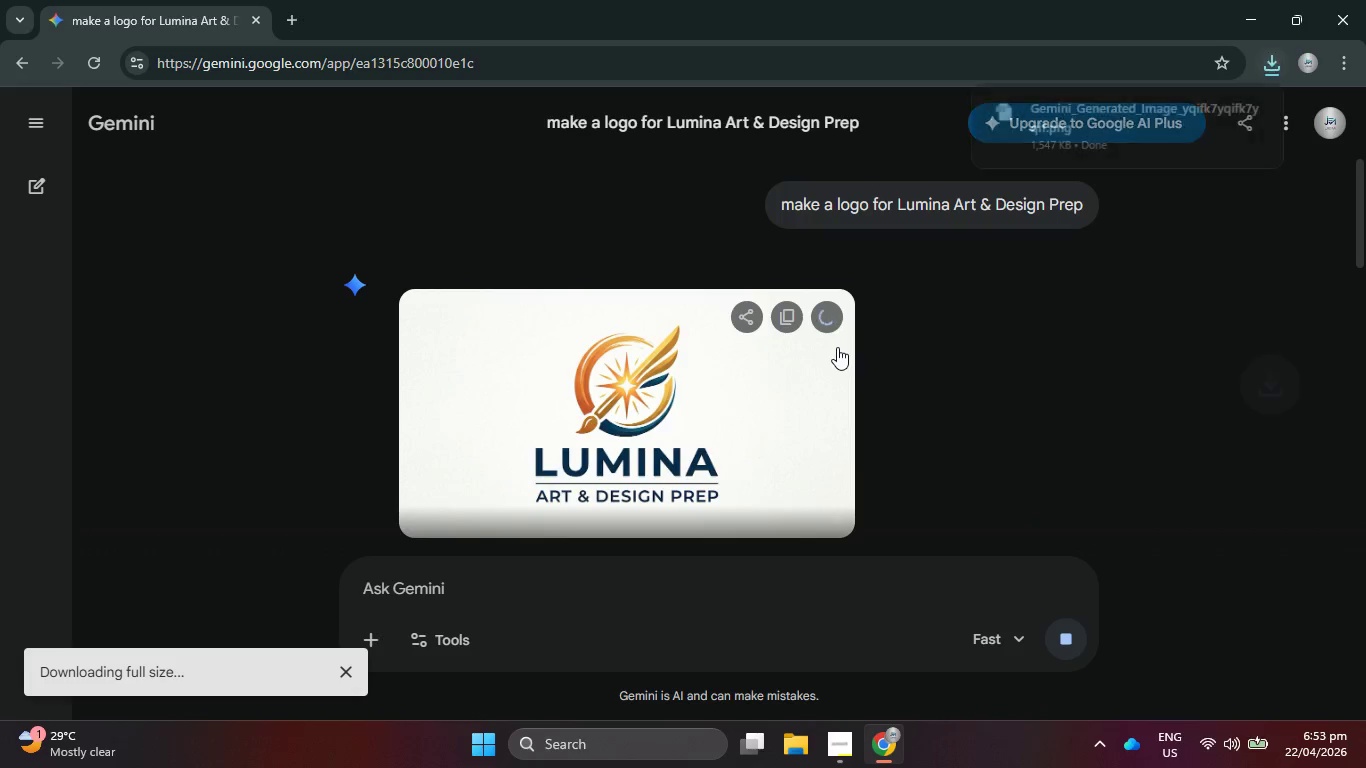 
left_click([422, 53])
 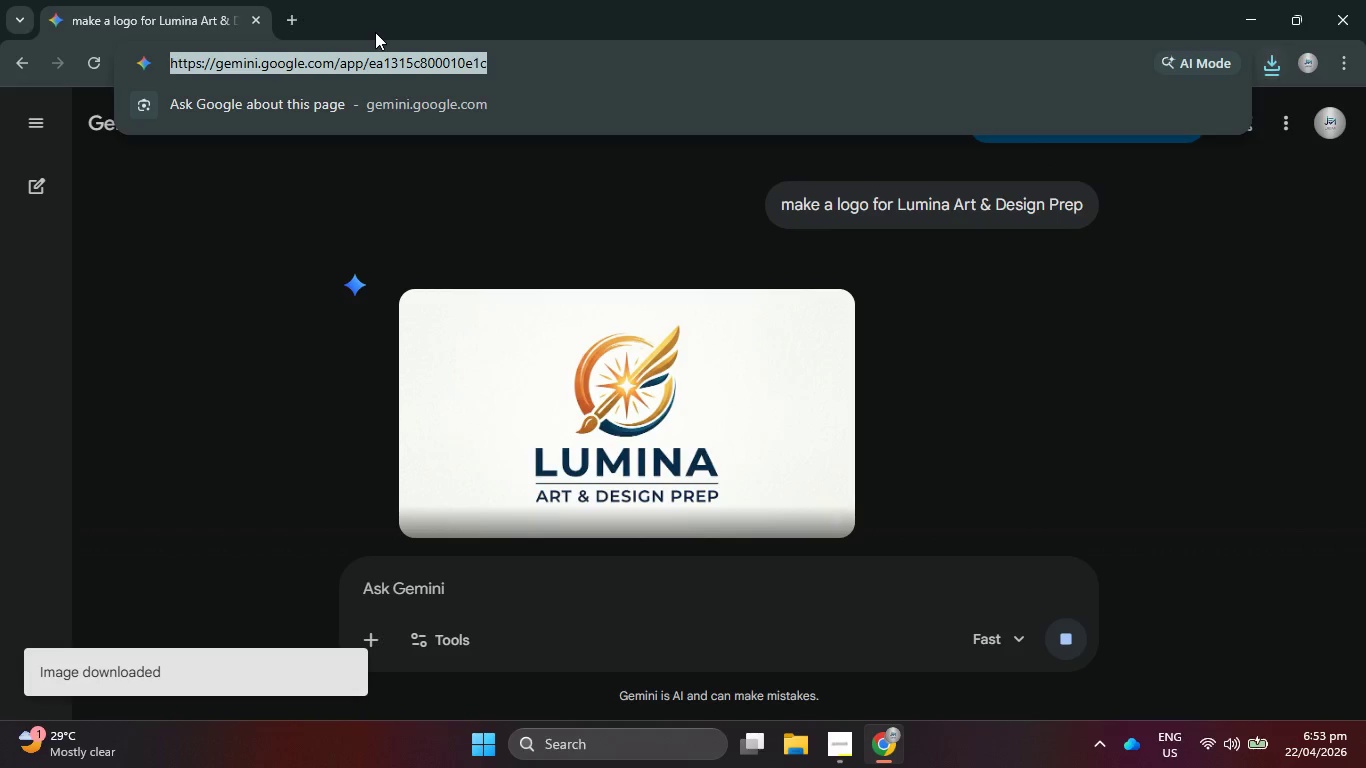 
type(re)
 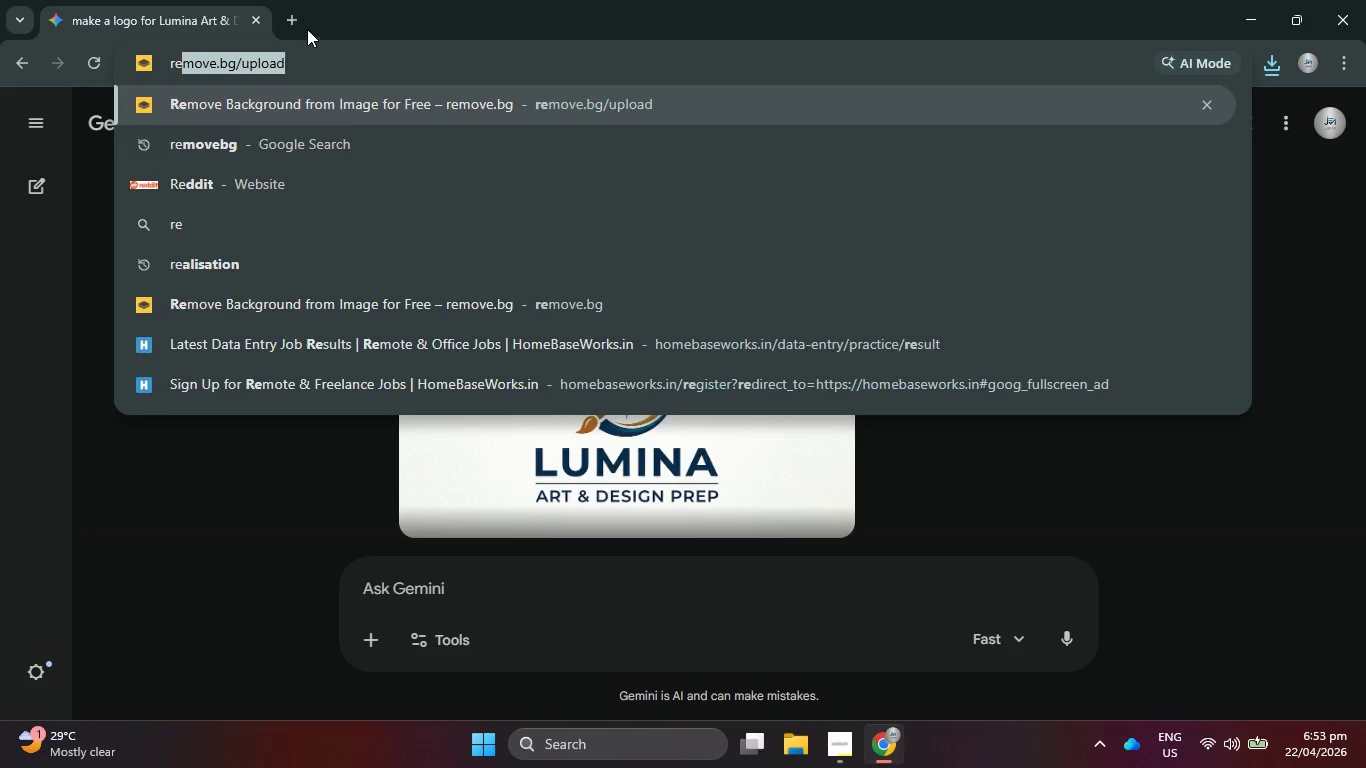 
left_click([299, 20])
 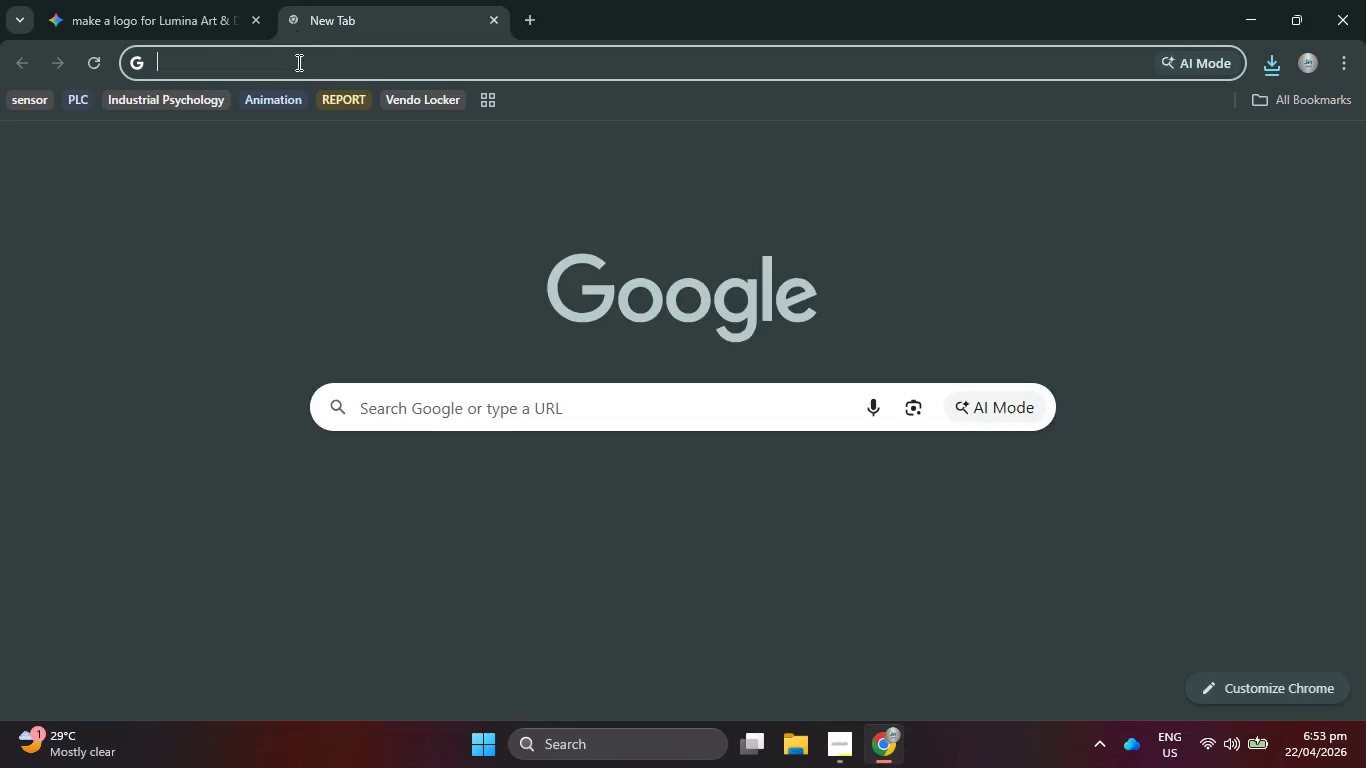 
left_click([297, 62])
 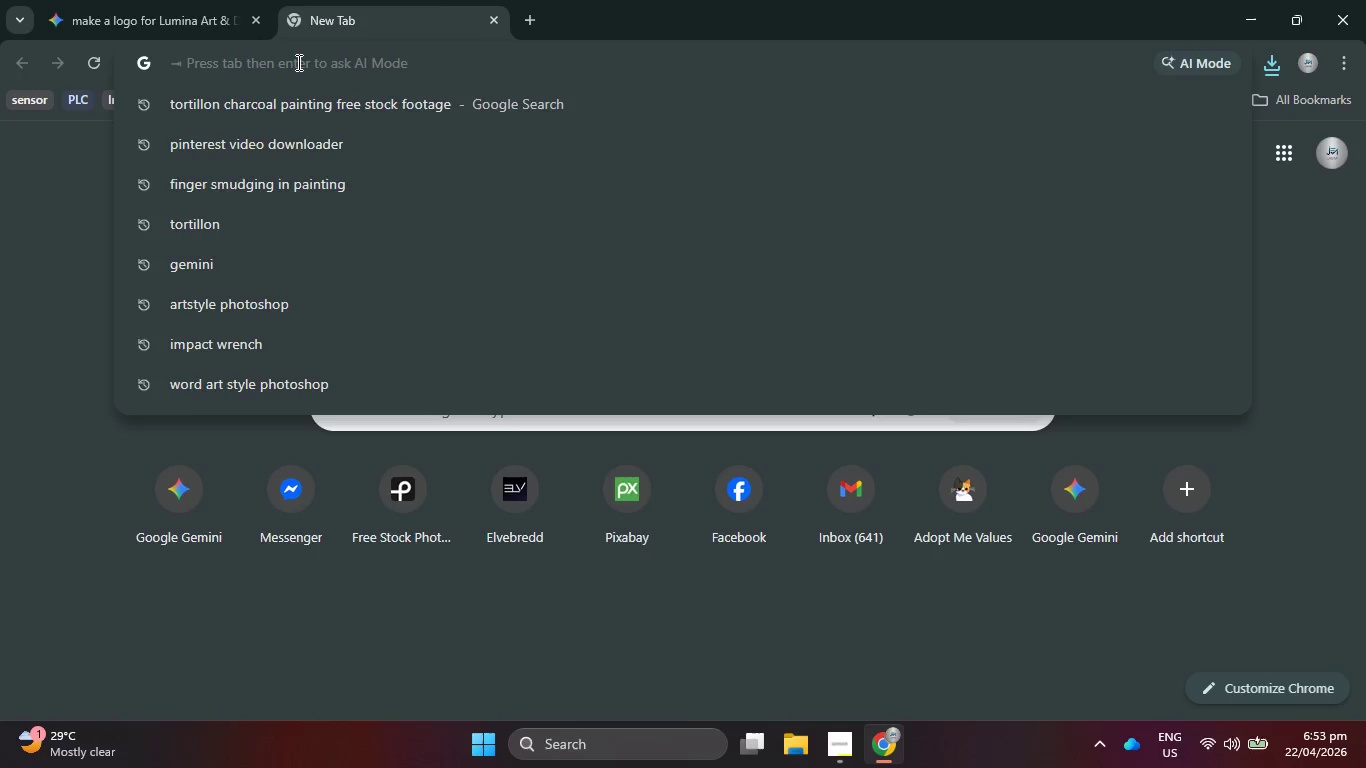 
type(remove bg)
 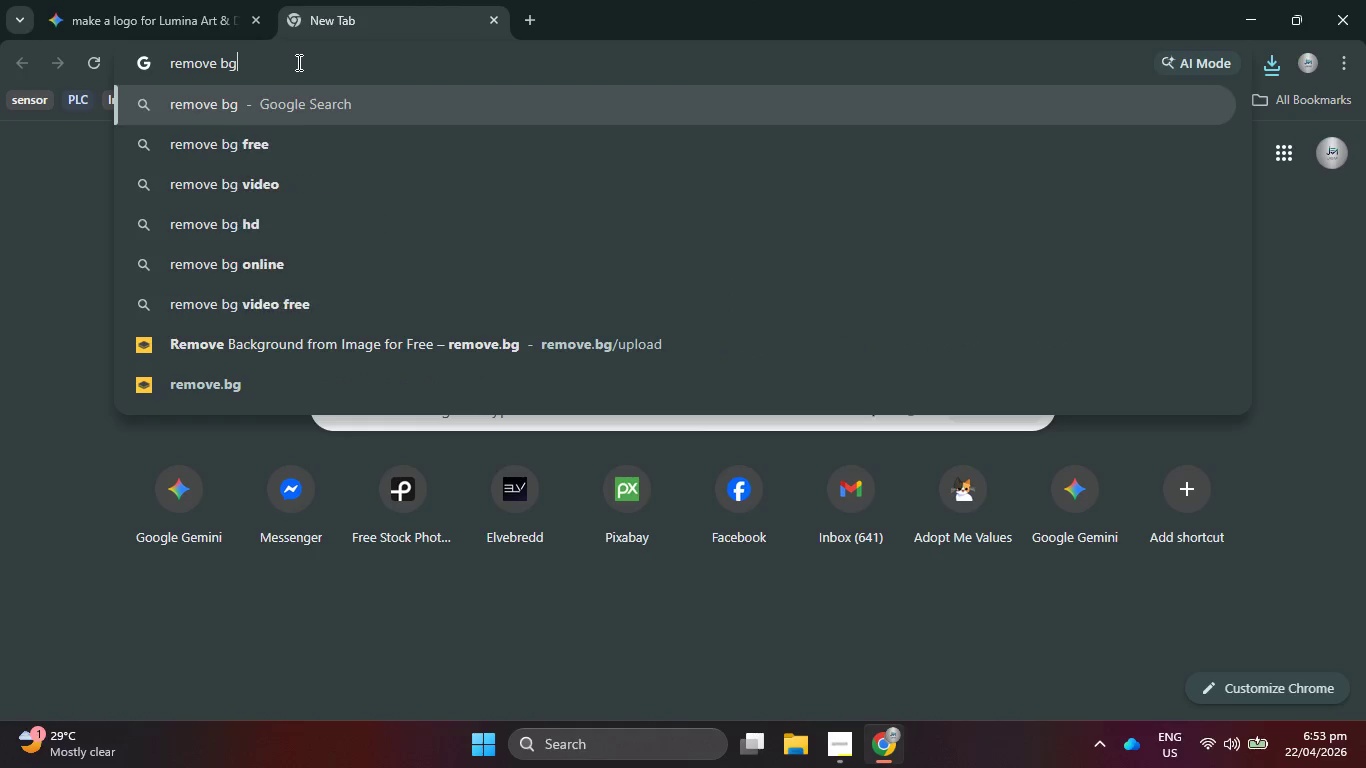 
key(Enter)
 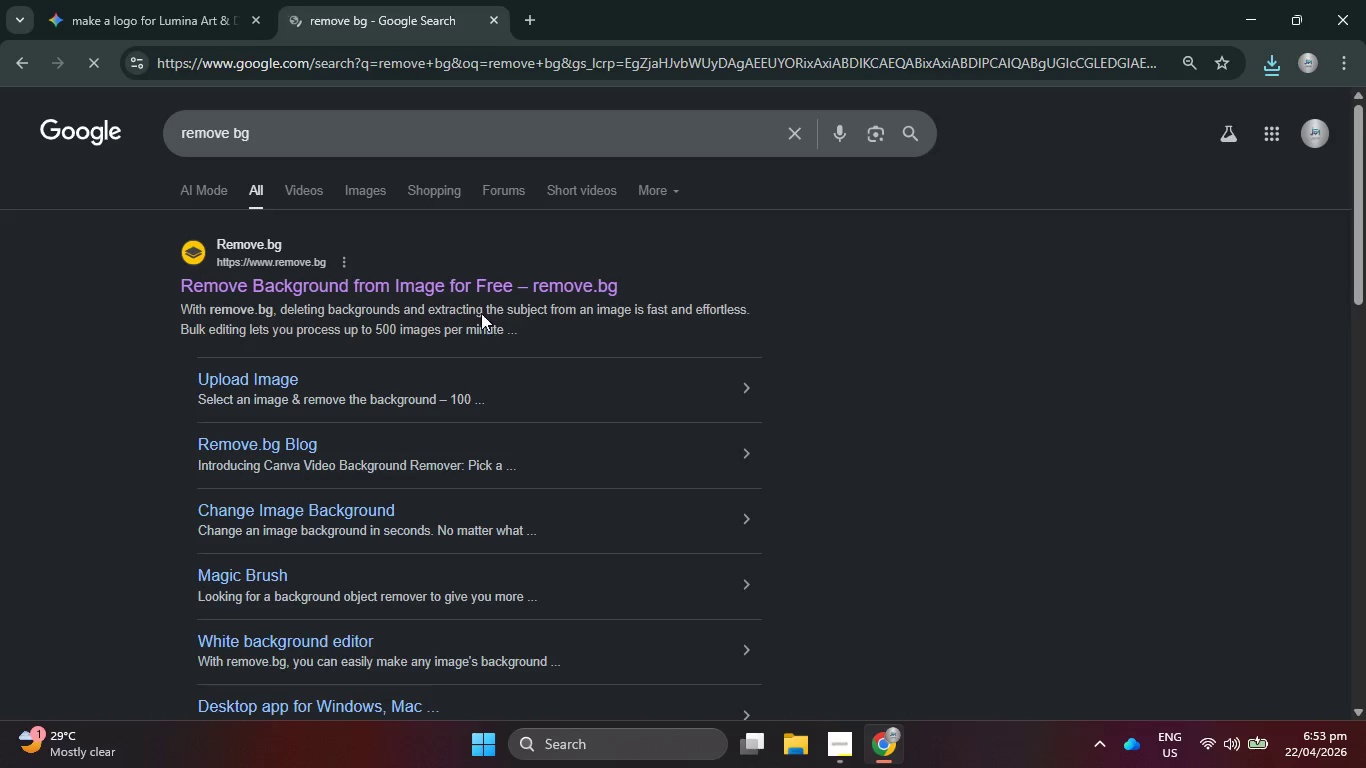 
left_click([470, 288])
 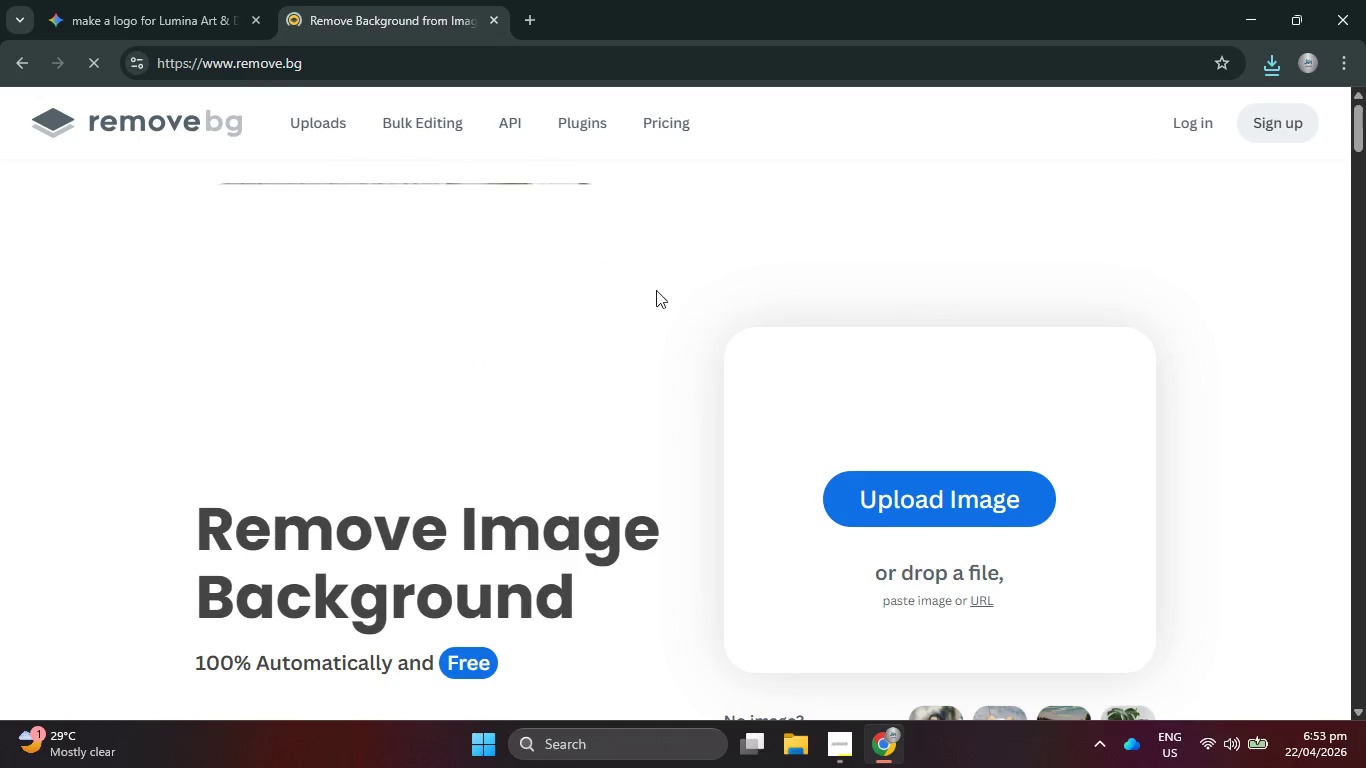 
scroll: coordinate [691, 354], scroll_direction: down, amount: 1.0
 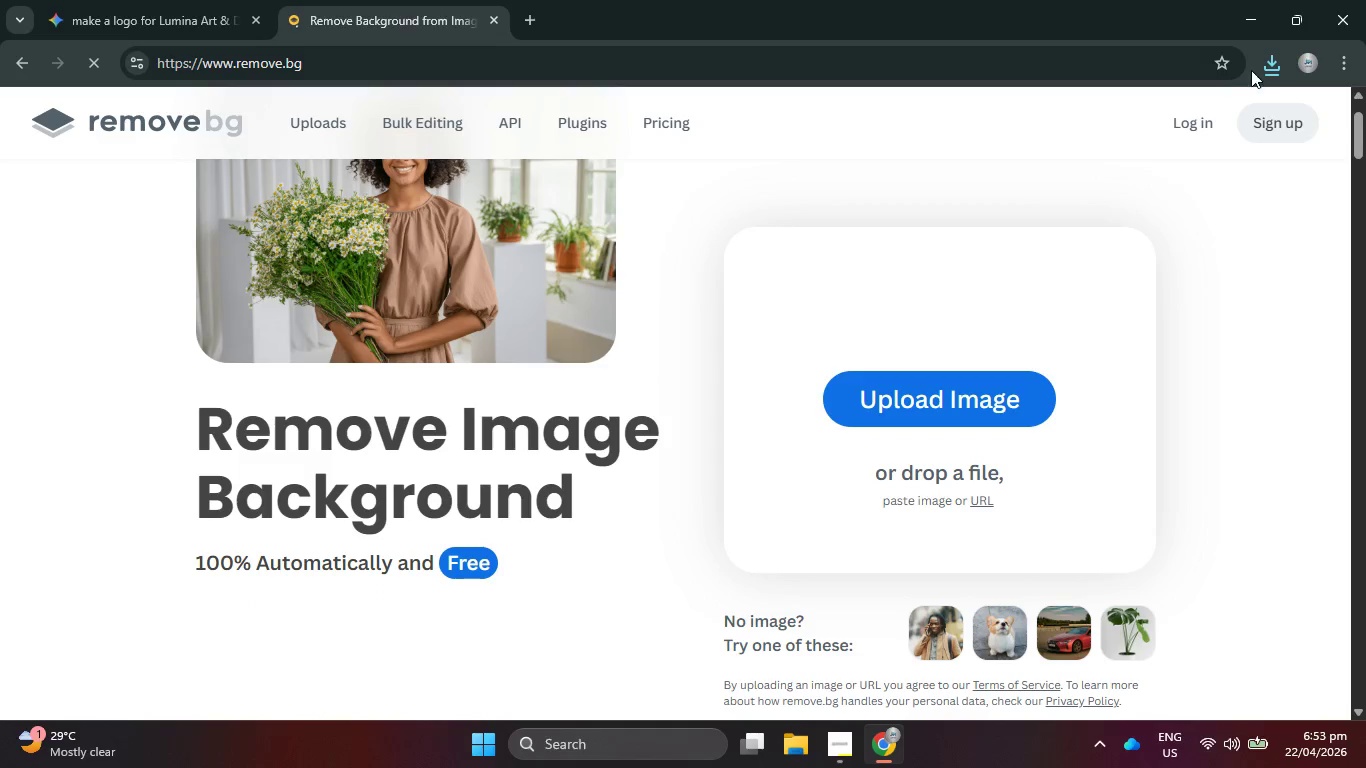 
left_click([1266, 62])
 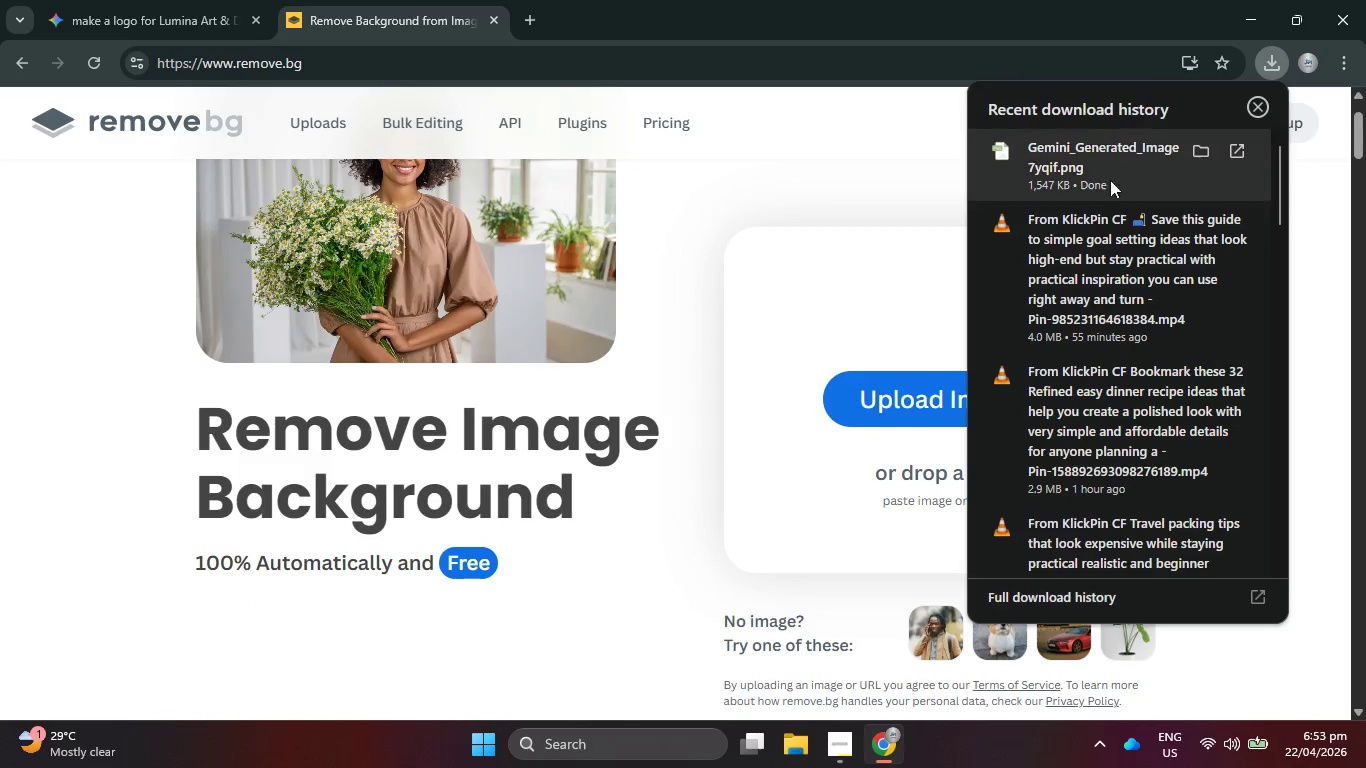 
left_click_drag(start_coordinate=[1095, 158], to_coordinate=[853, 407])
 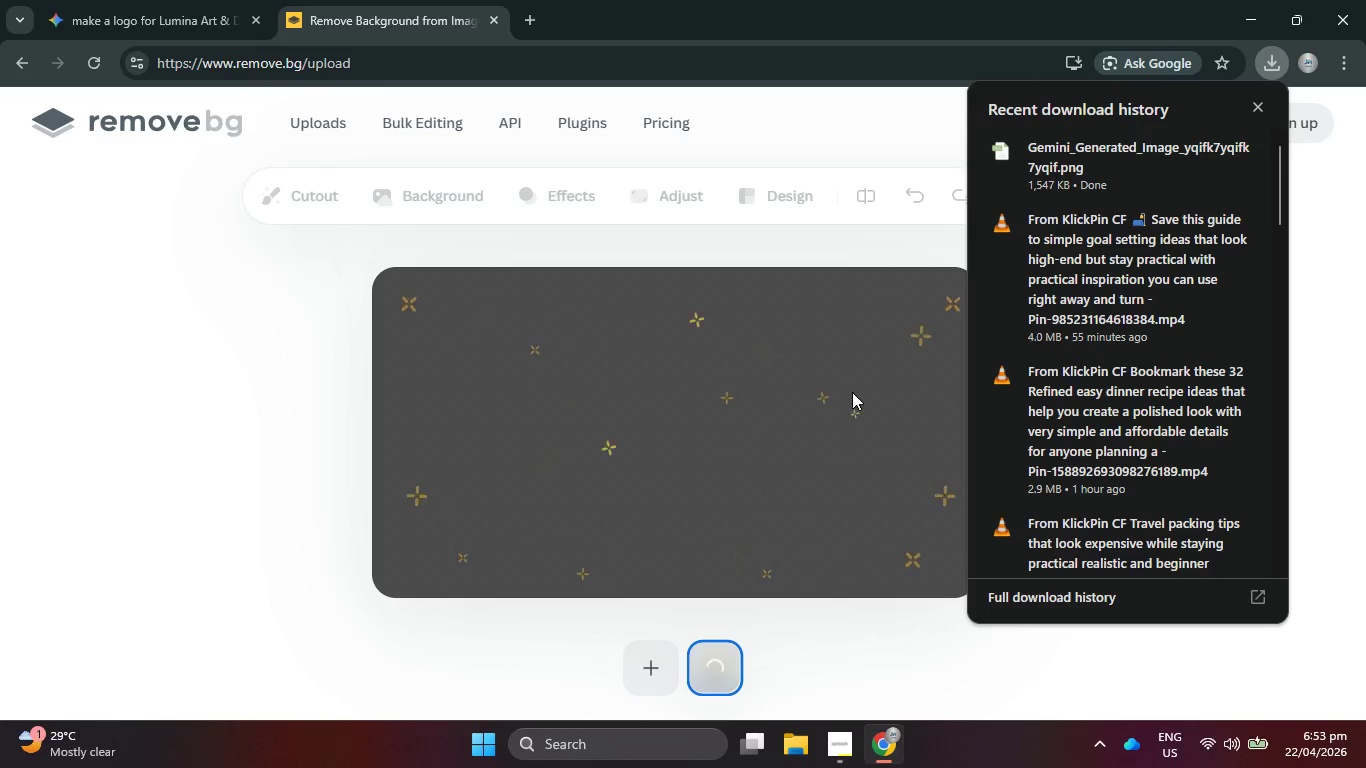 
left_click([874, 630])
 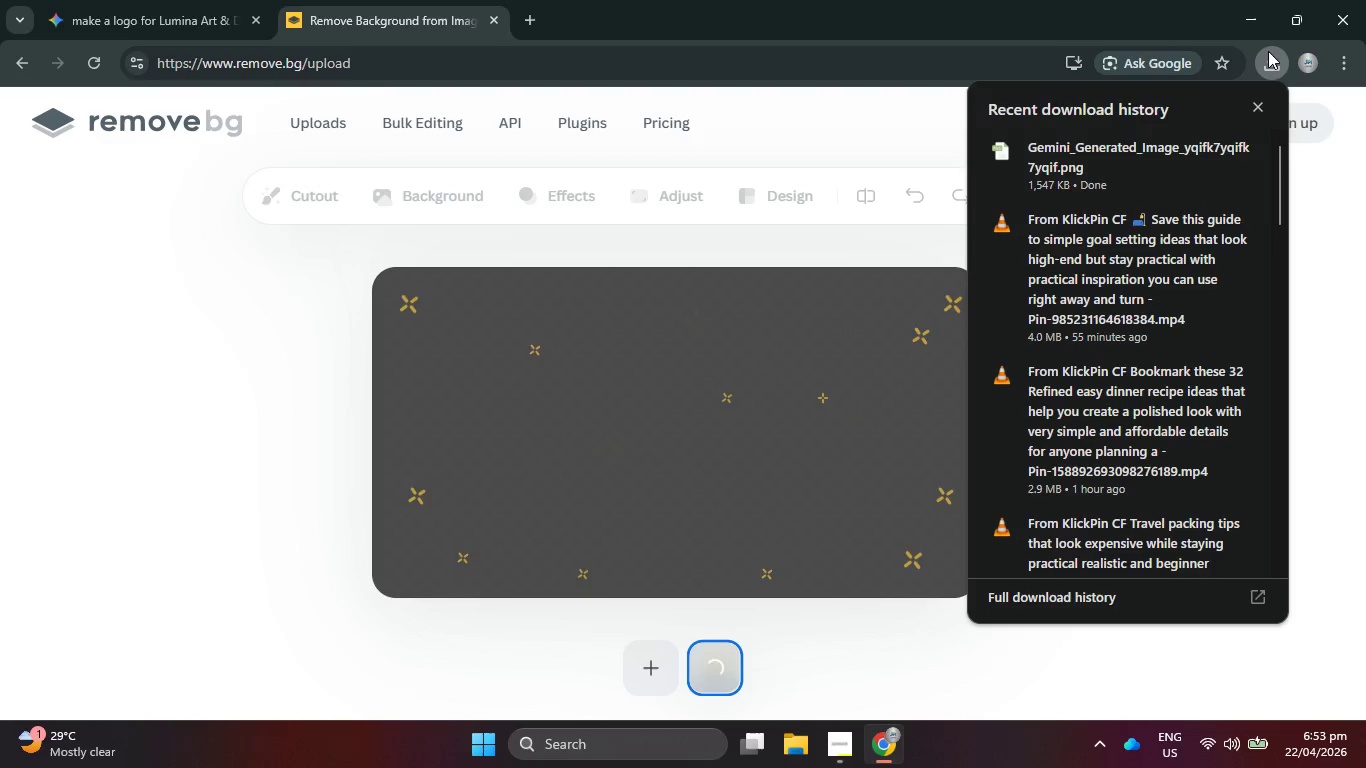 
left_click([1272, 76])
 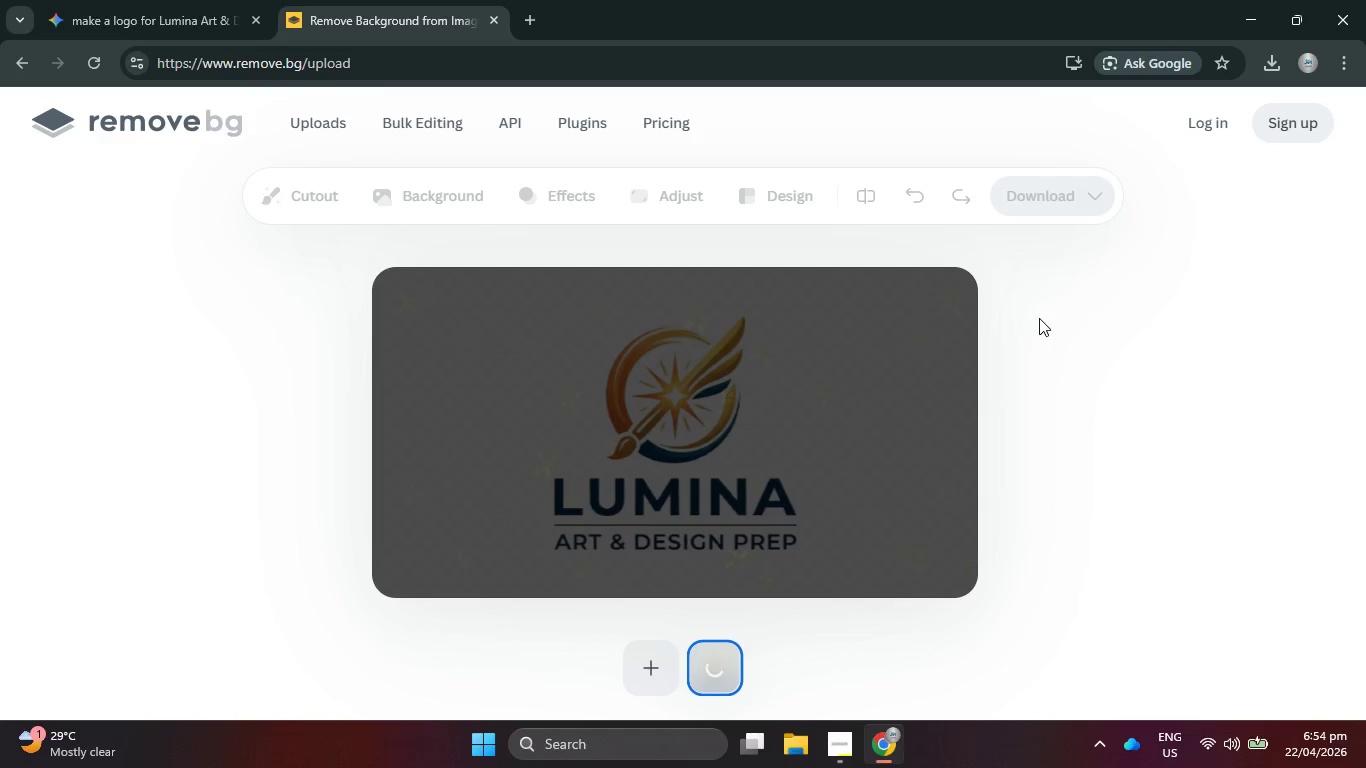 
wait(24.41)
 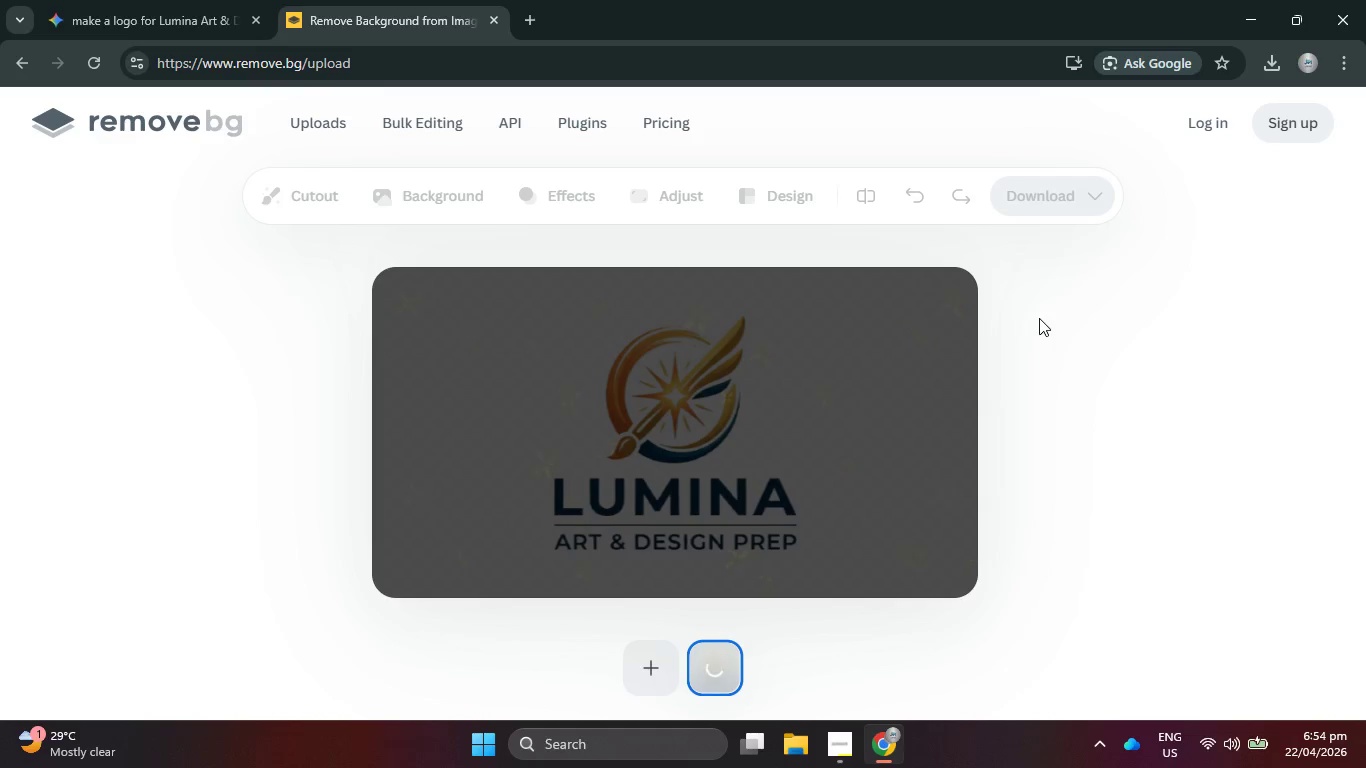 
double_click([98, 1])
 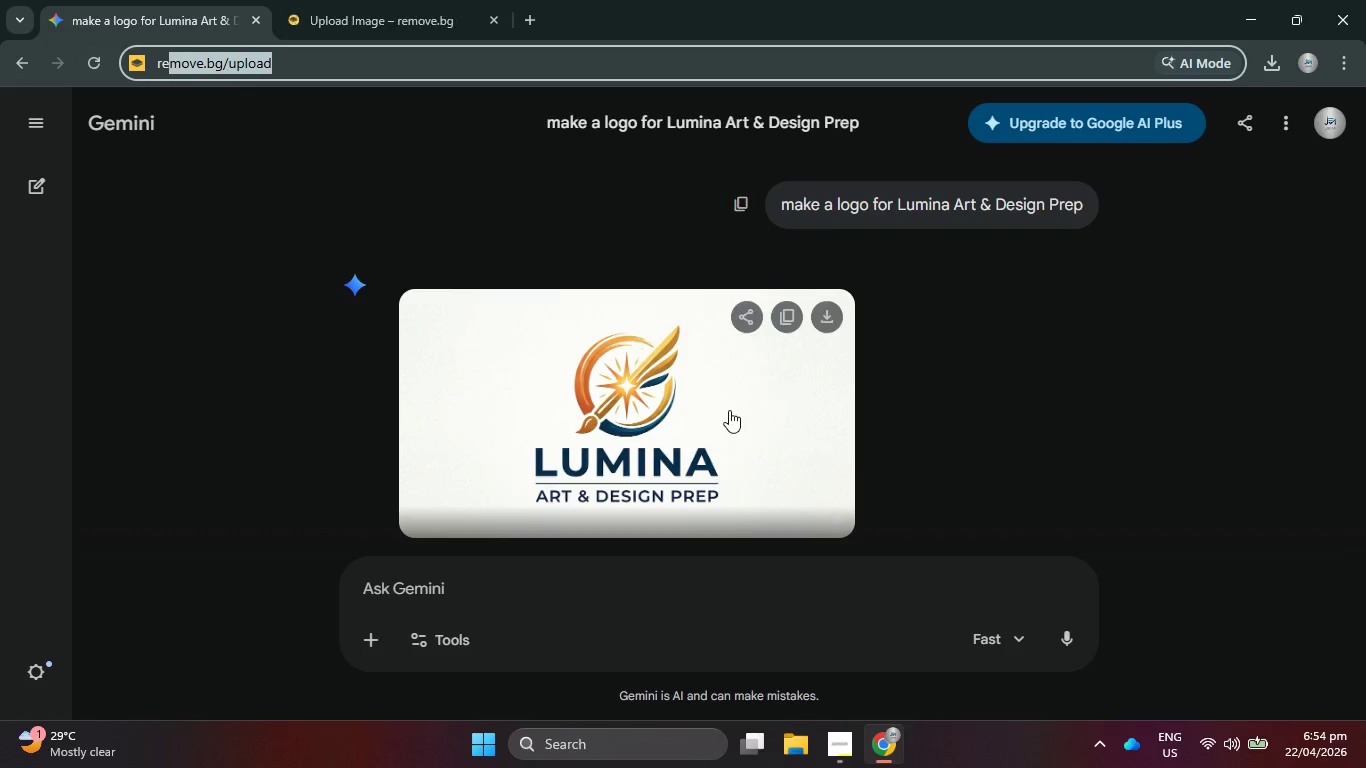 
scroll: coordinate [733, 413], scroll_direction: down, amount: 10.0
 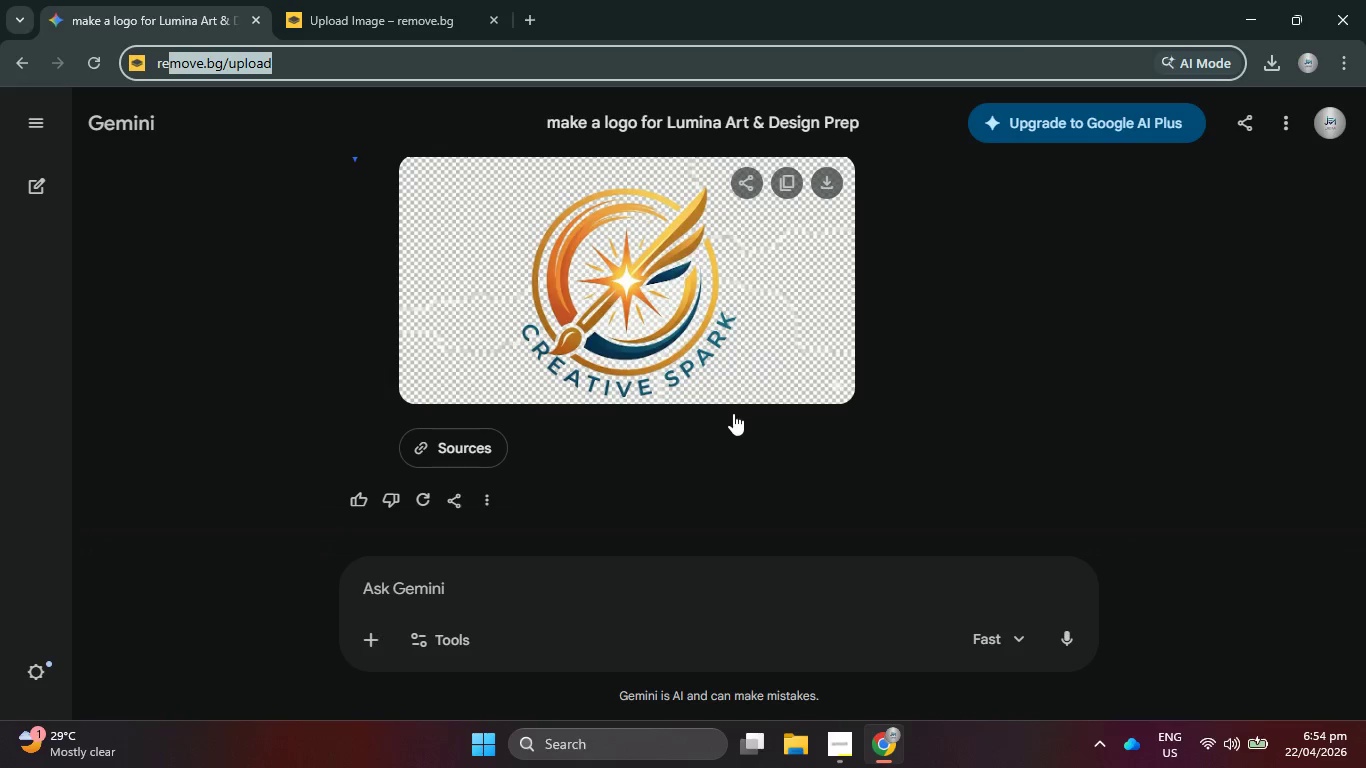 
scroll: coordinate [733, 413], scroll_direction: up, amount: 5.0
 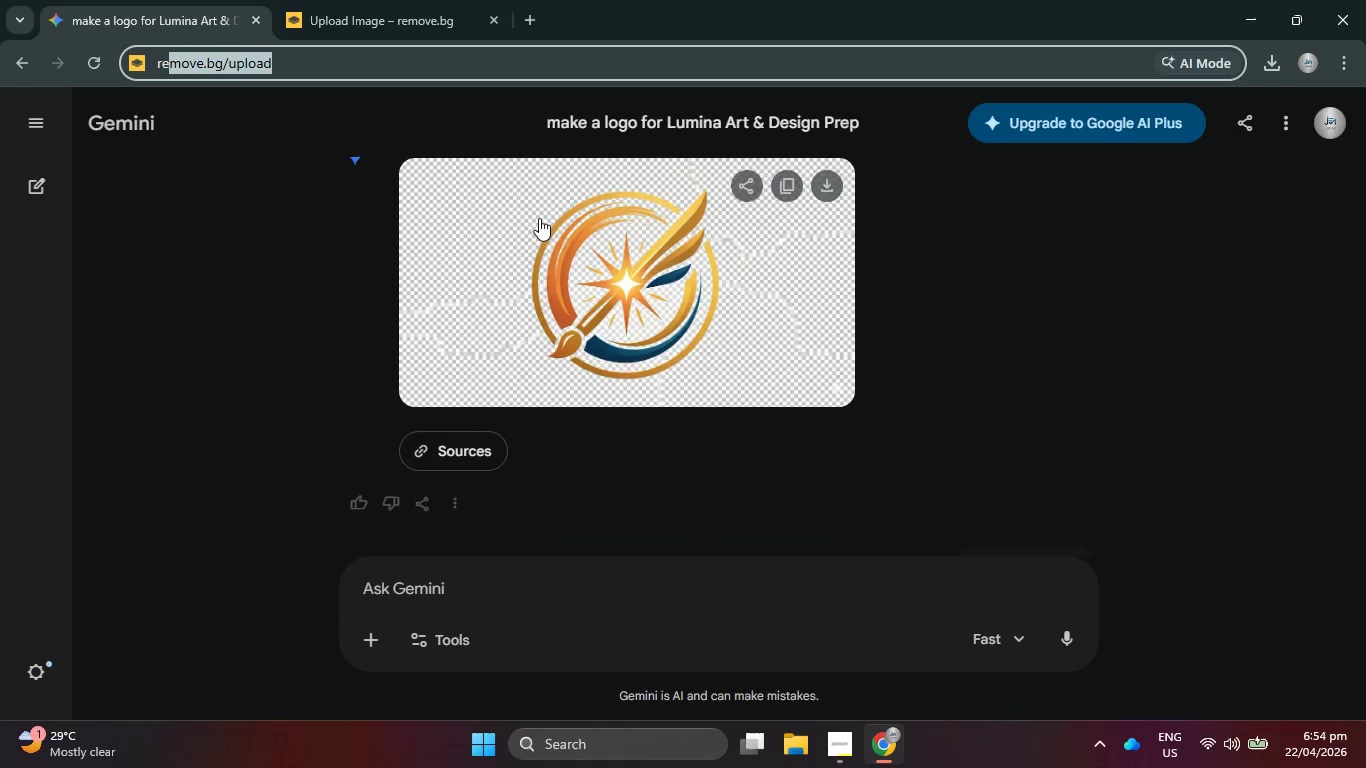 
mouse_move([279, 16])
 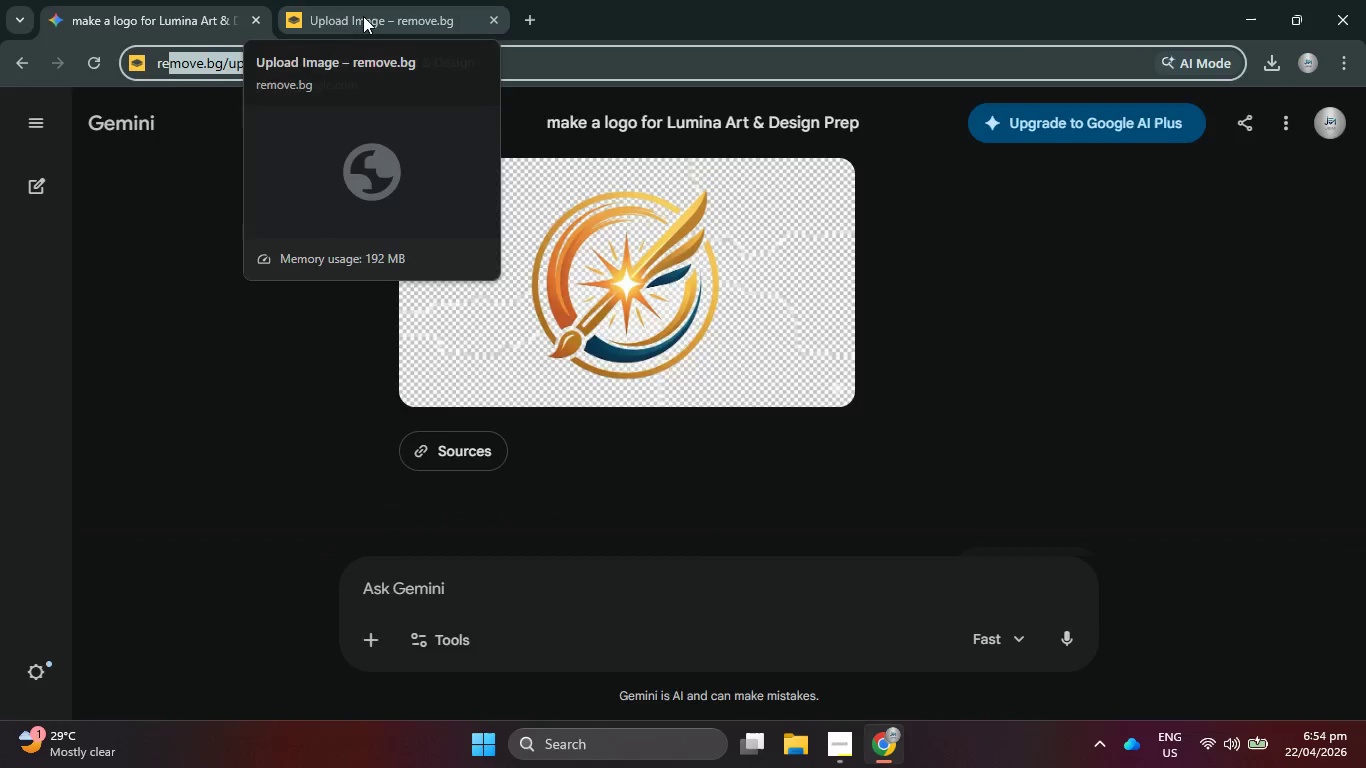 
left_click([363, 16])
 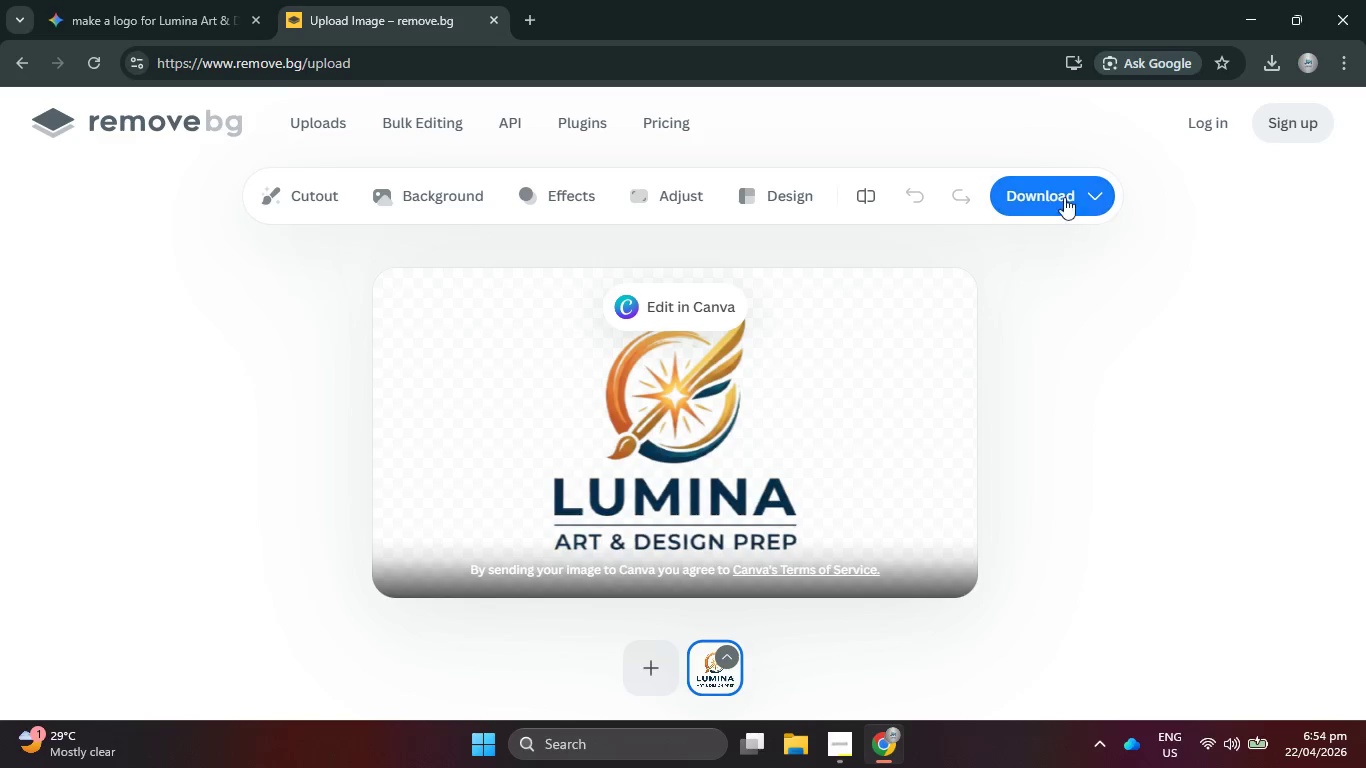 
double_click([1078, 236])
 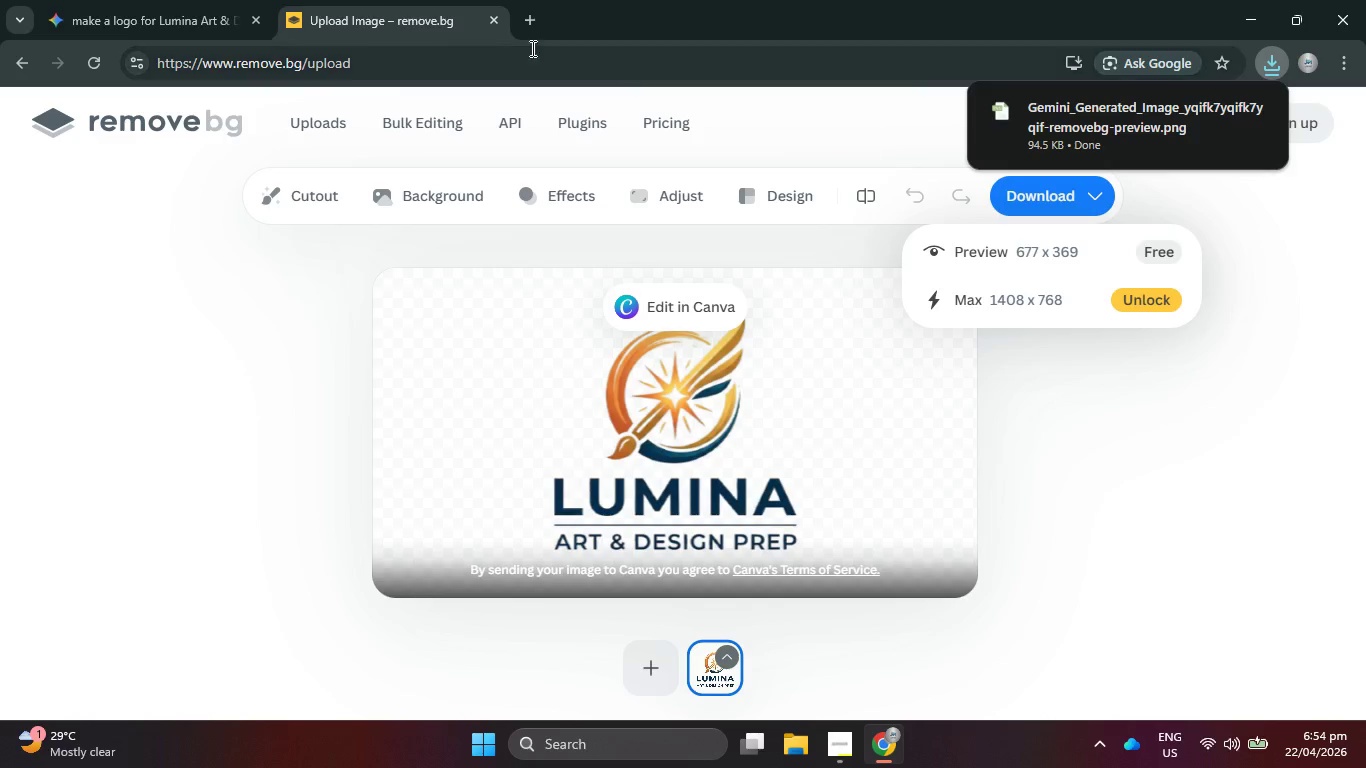 
left_click([208, 0])
 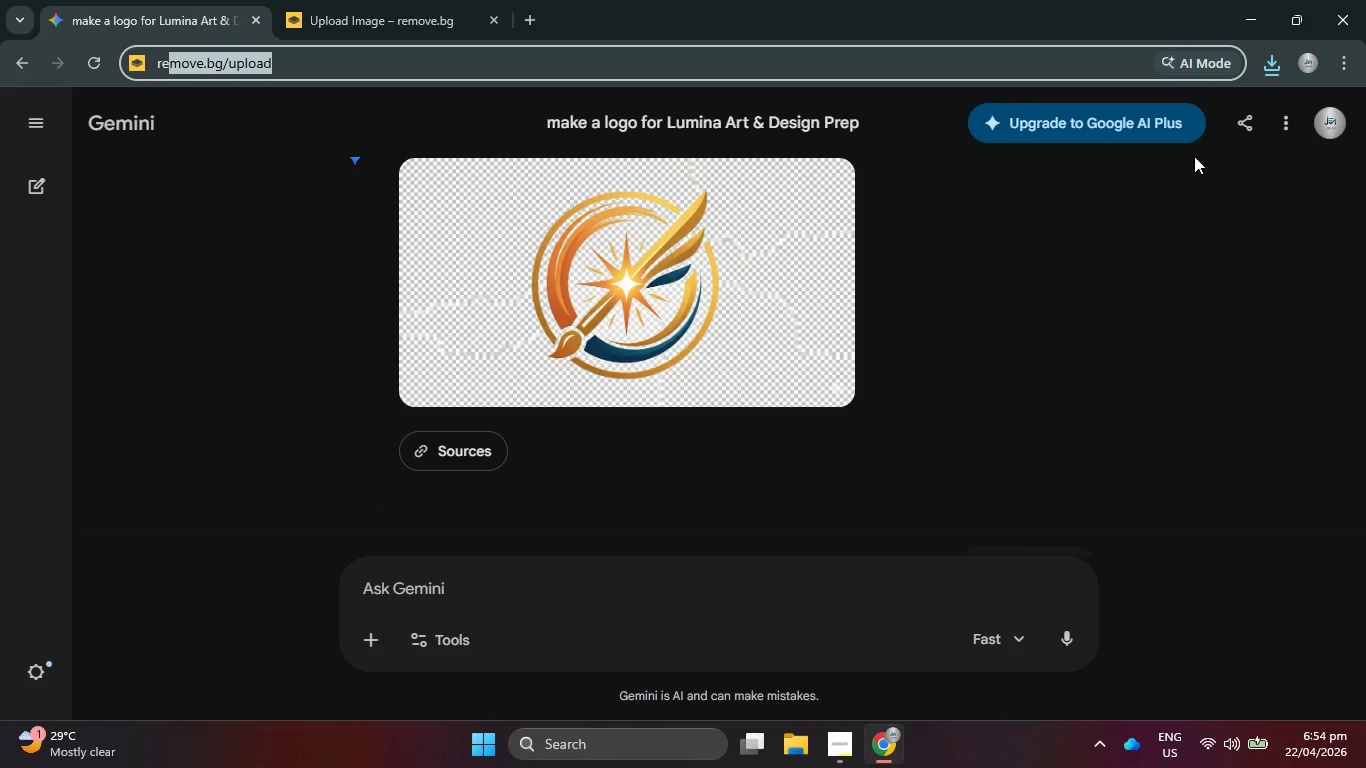 
left_click([1257, 70])
 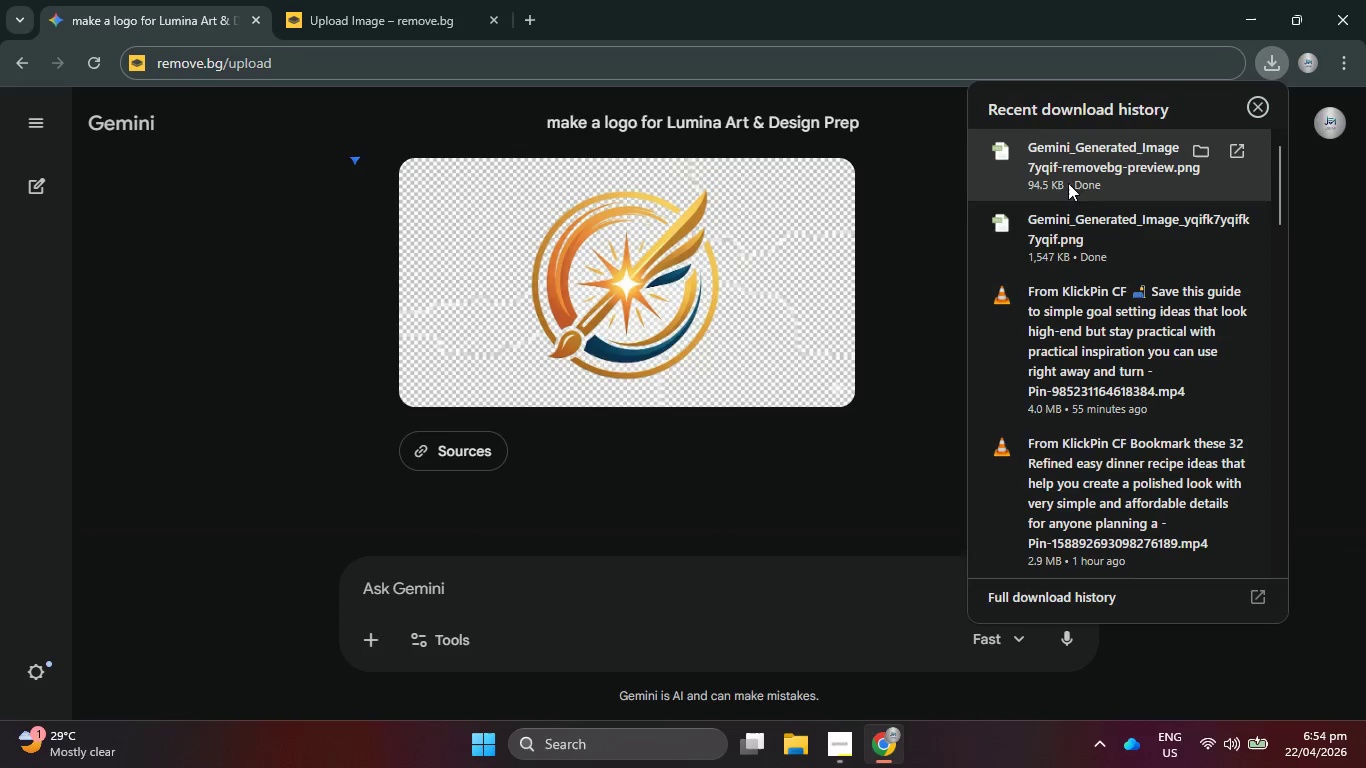 
left_click_drag(start_coordinate=[1067, 158], to_coordinate=[692, 577])
 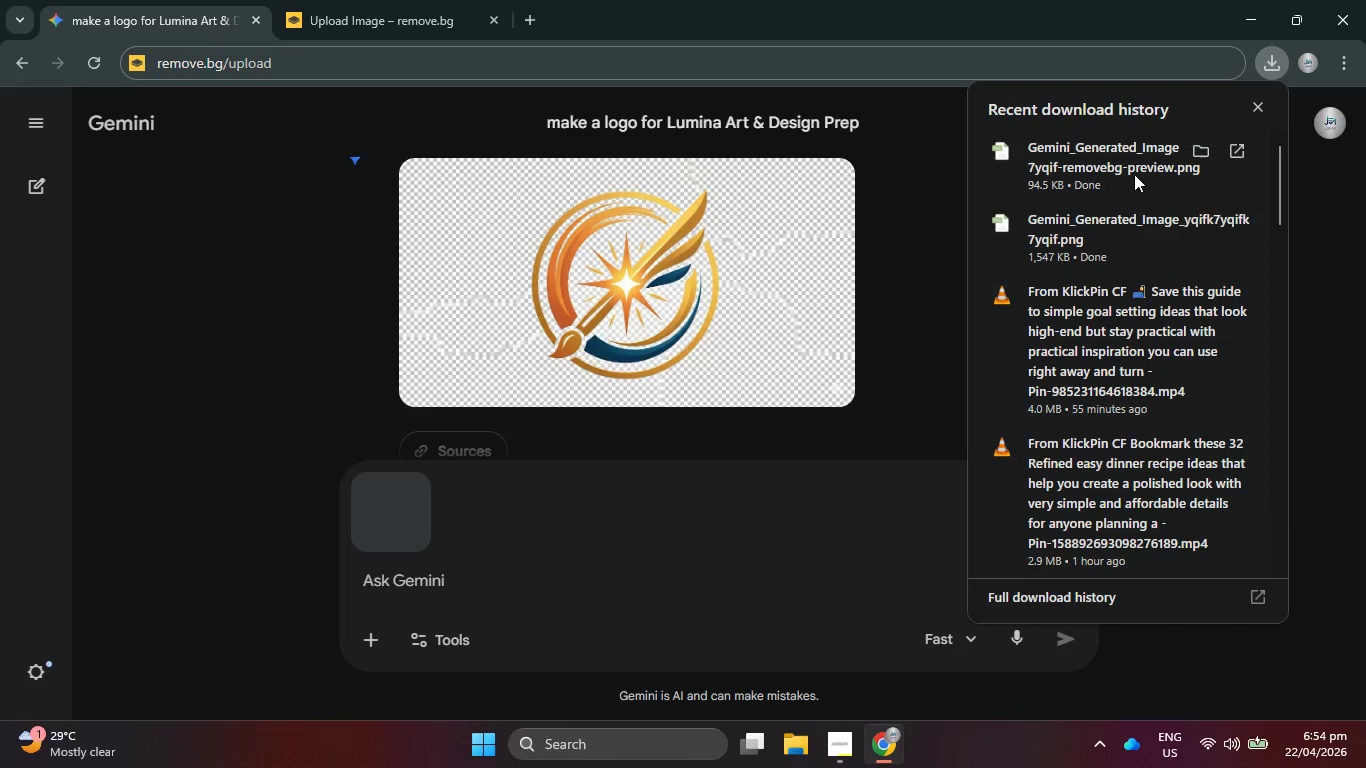 
left_click([612, 573])
 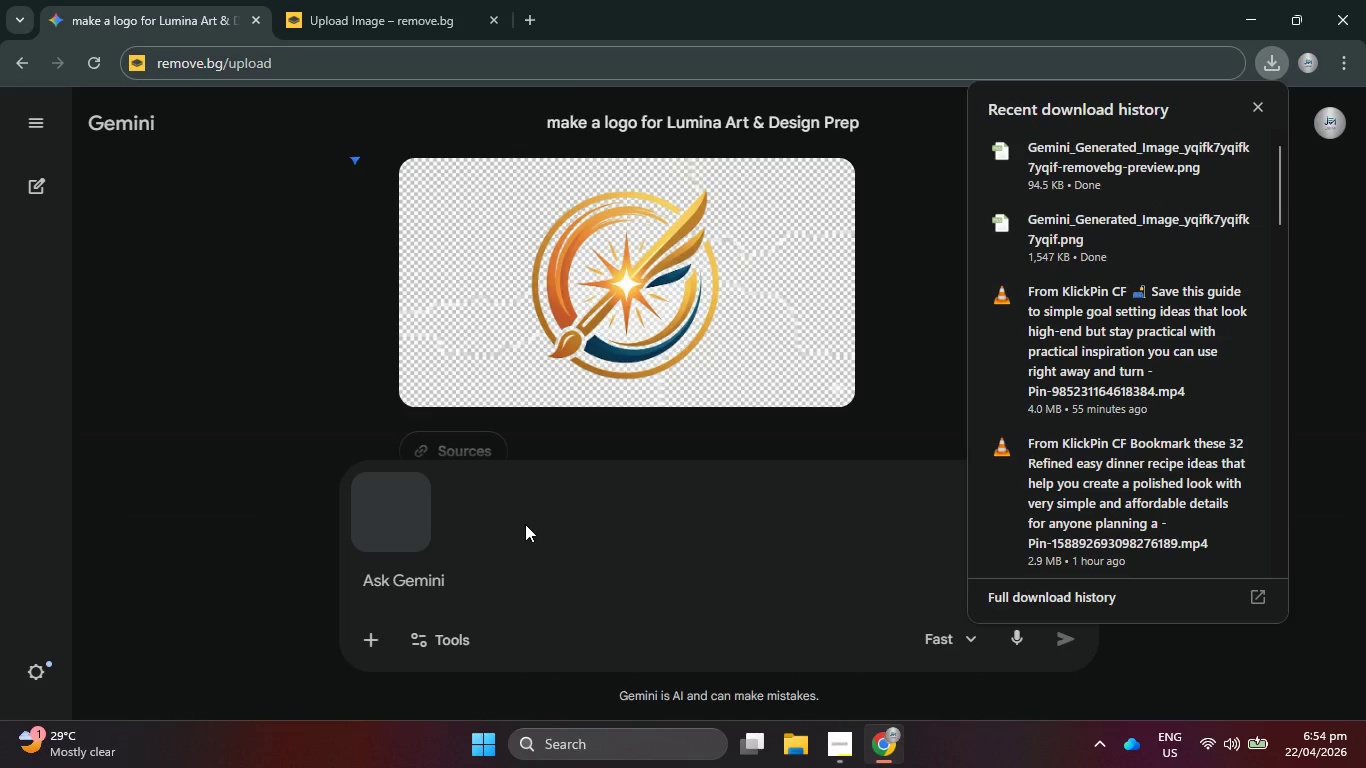 
type(add white)
 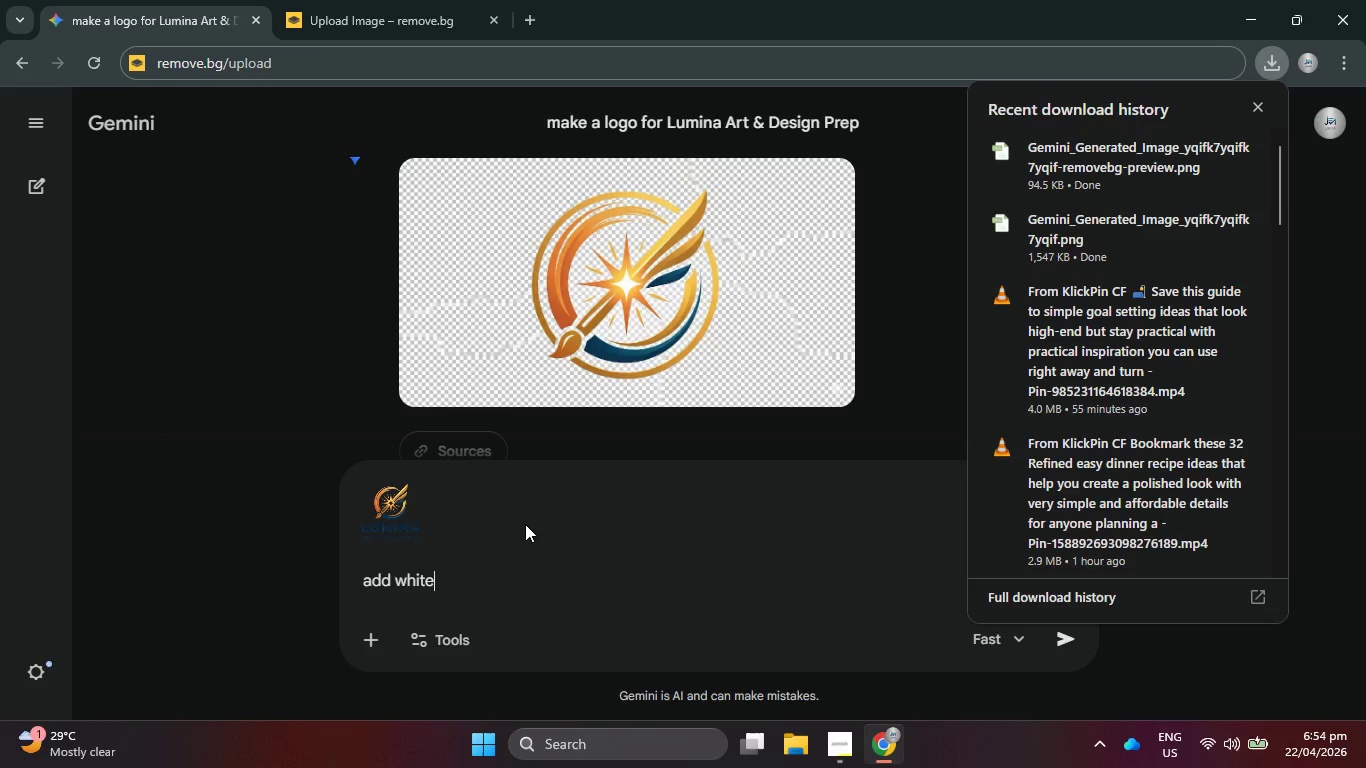 
type( srok)
 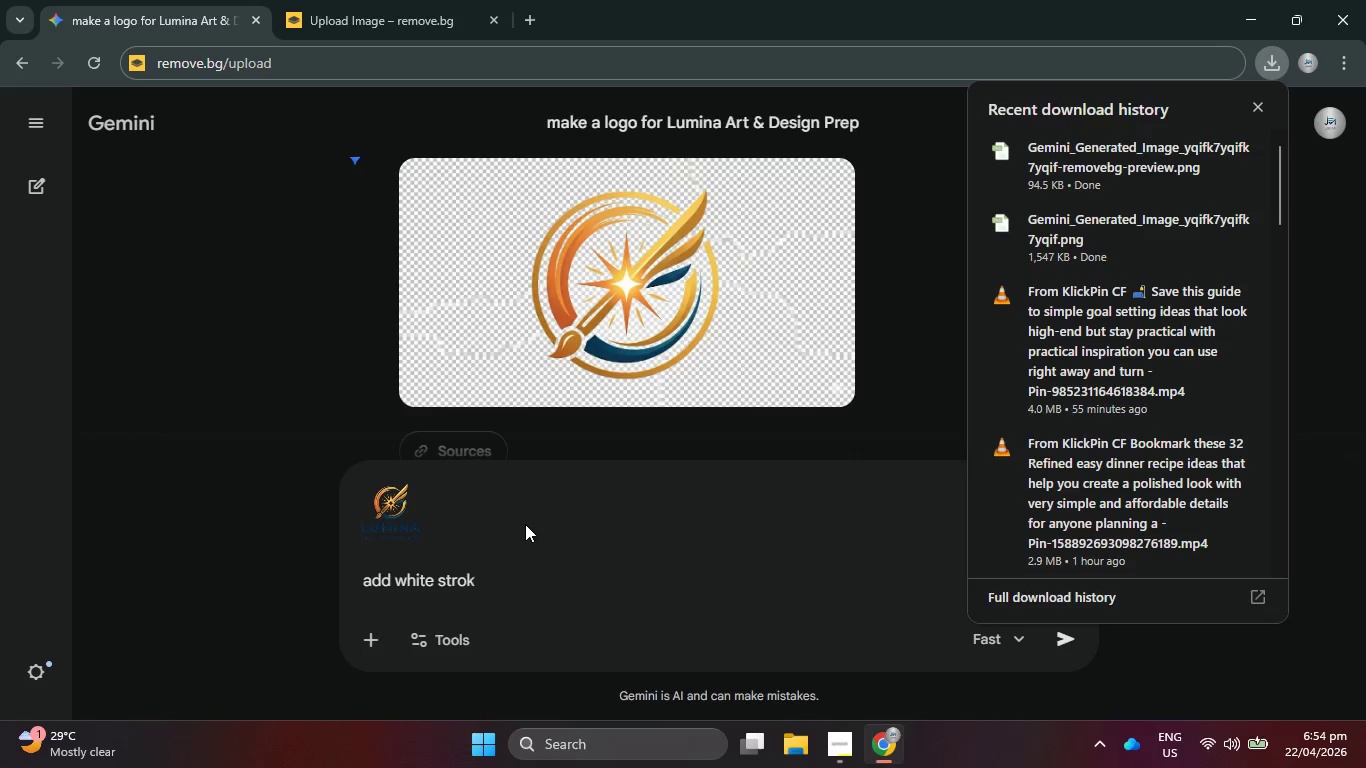 
hold_key(key=T, duration=0.42)
 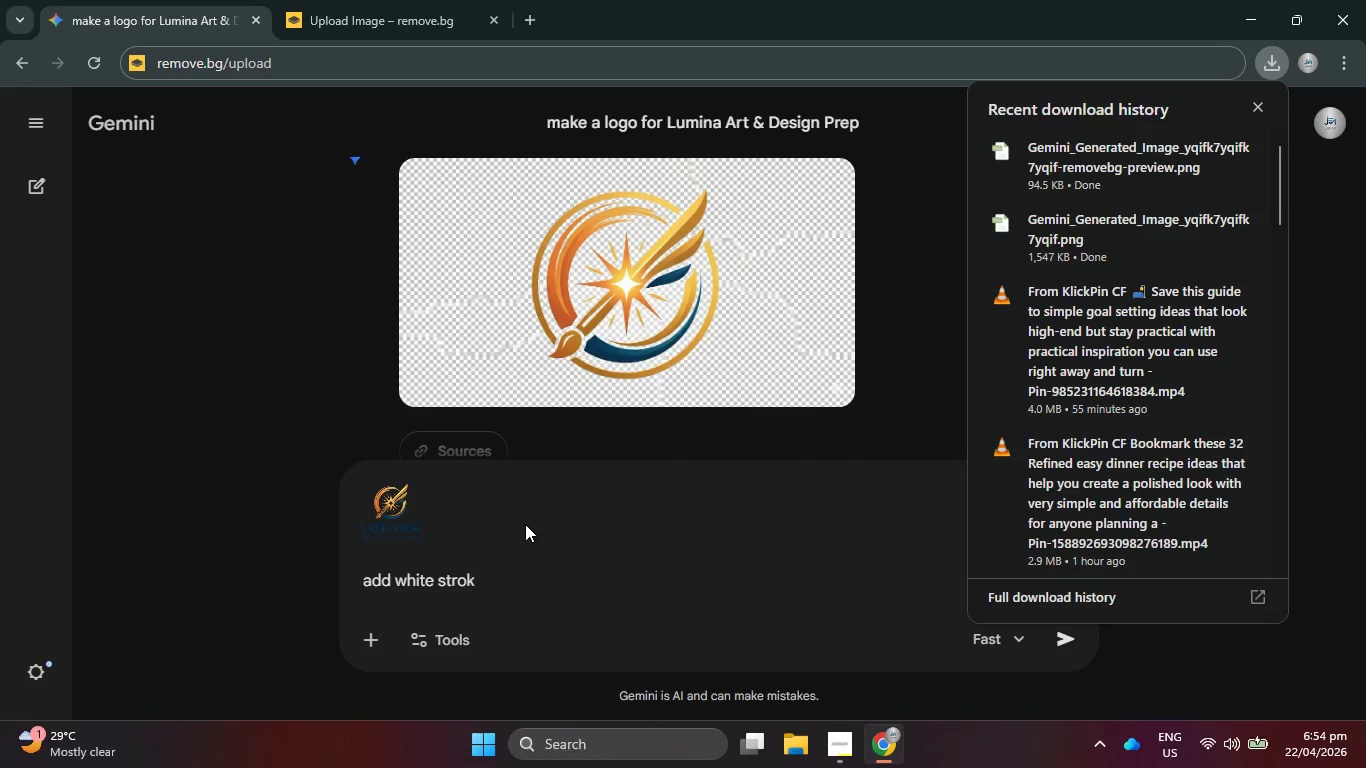 
key(E)
 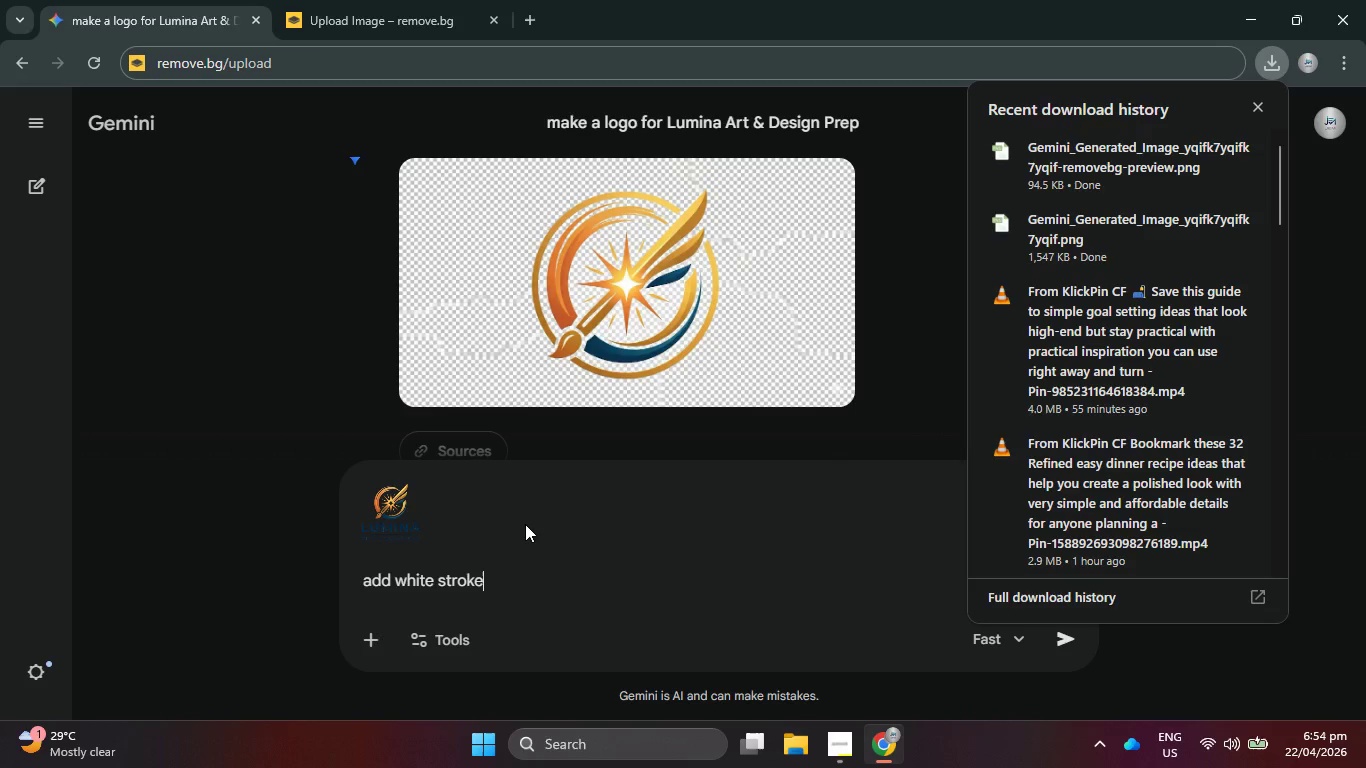 
key(Enter)
 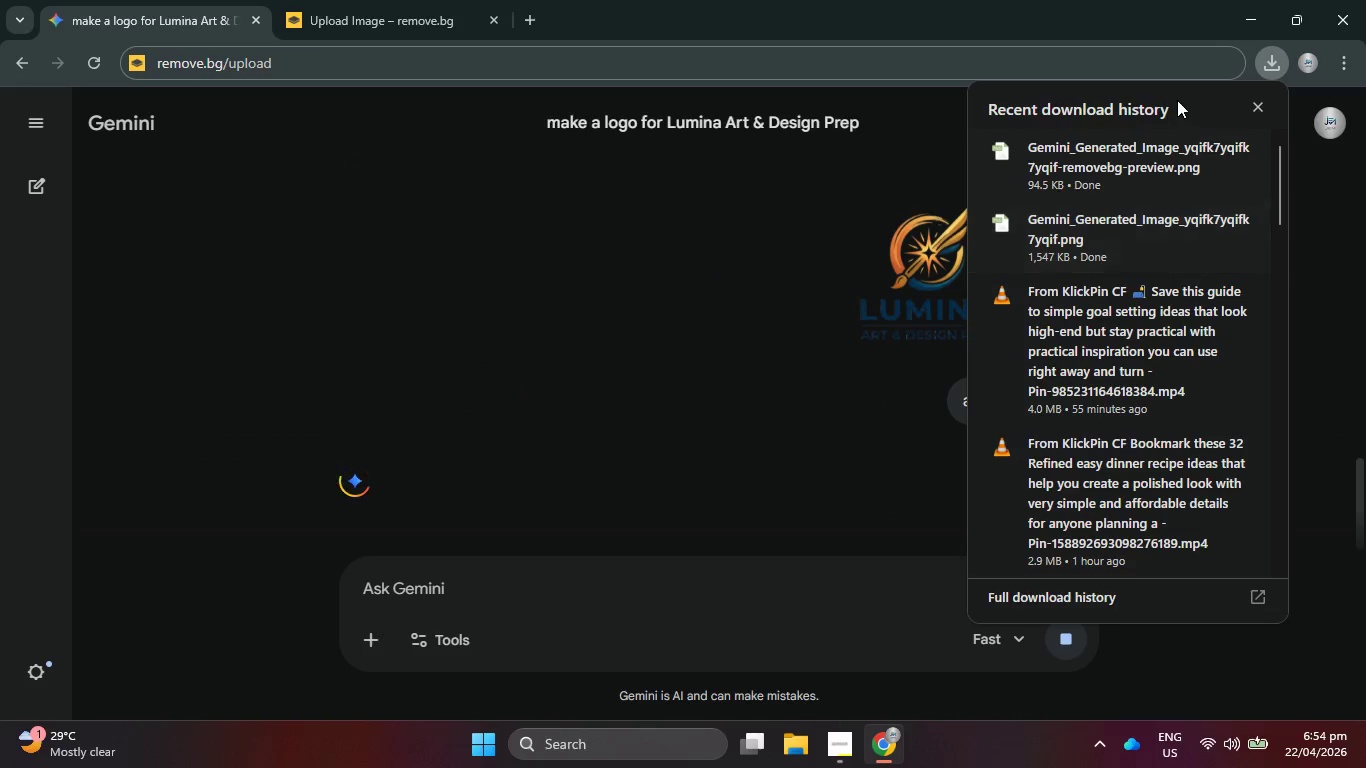 
left_click([1270, 59])
 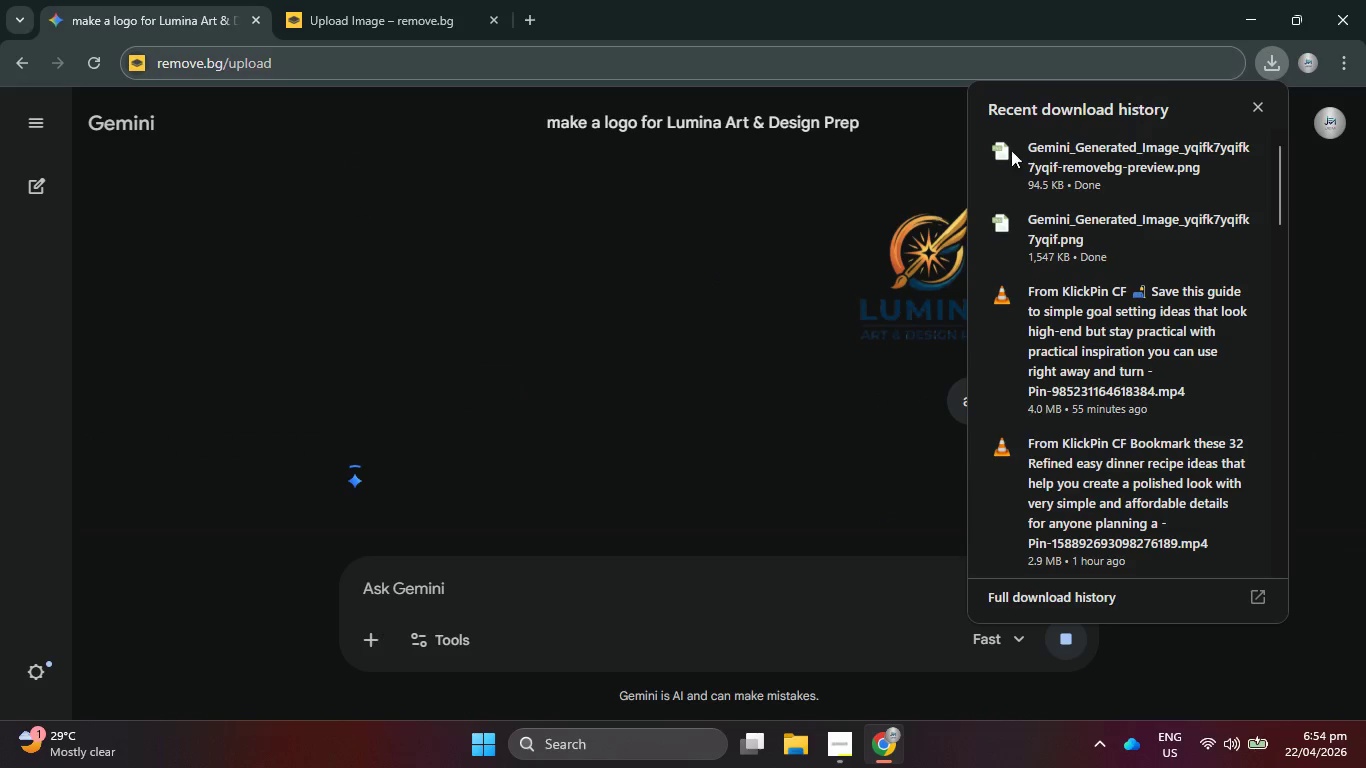 
left_click([757, 260])
 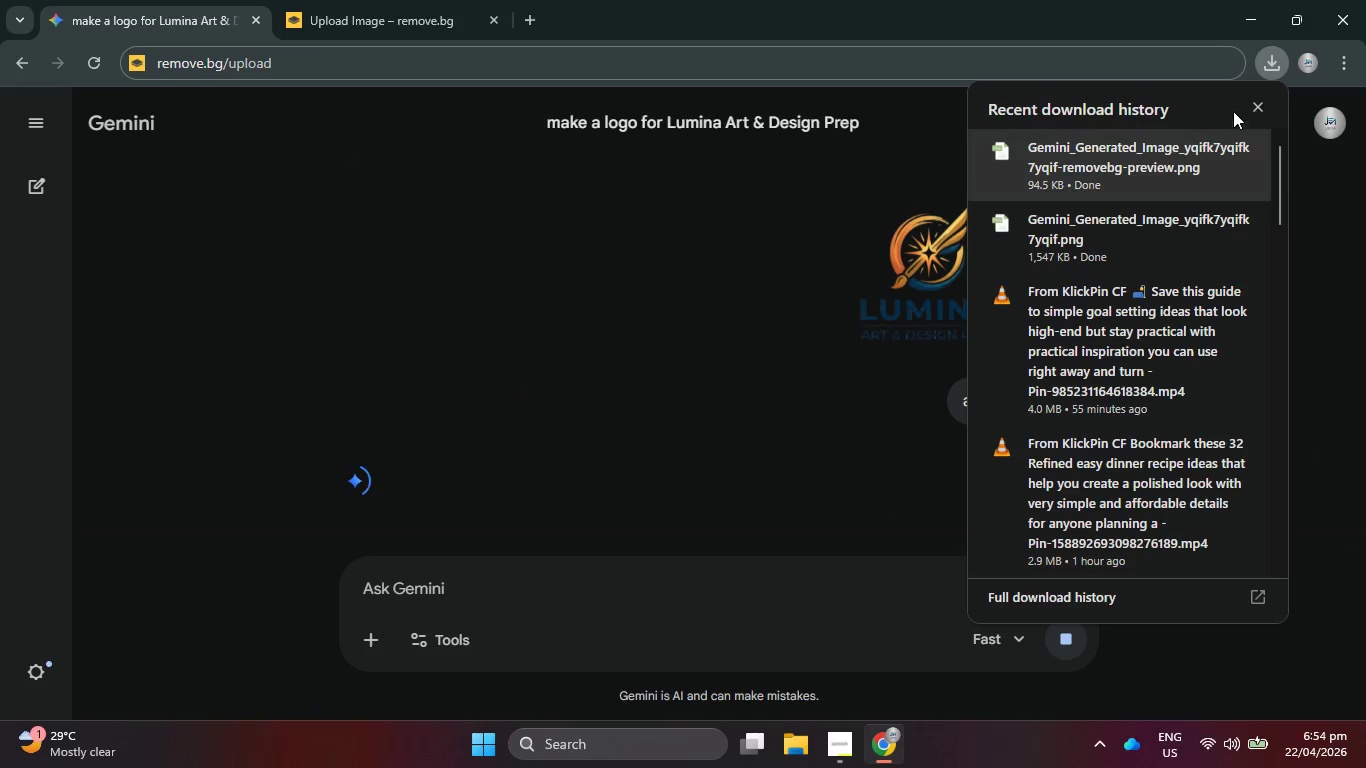 
left_click([1260, 104])
 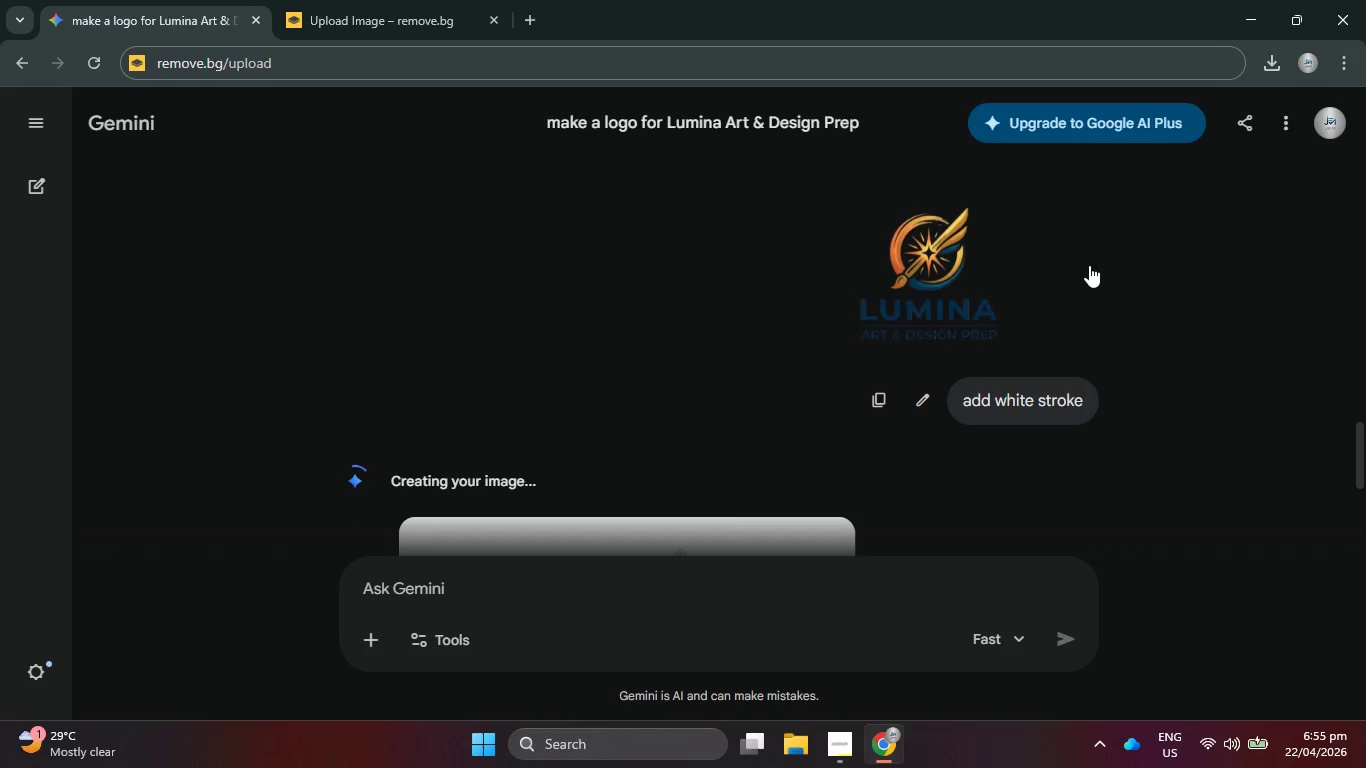 
wait(40.14)
 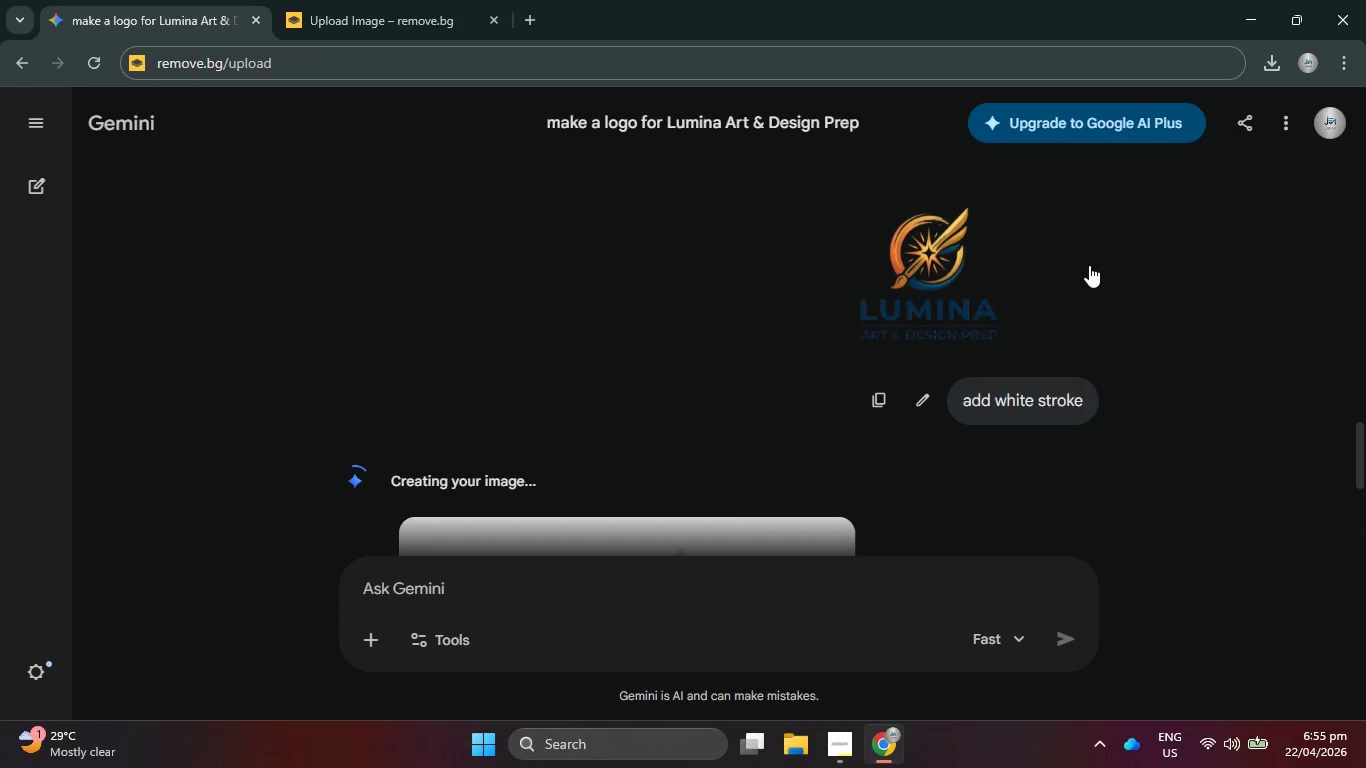 
scroll: coordinate [723, 411], scroll_direction: down, amount: 4.0
 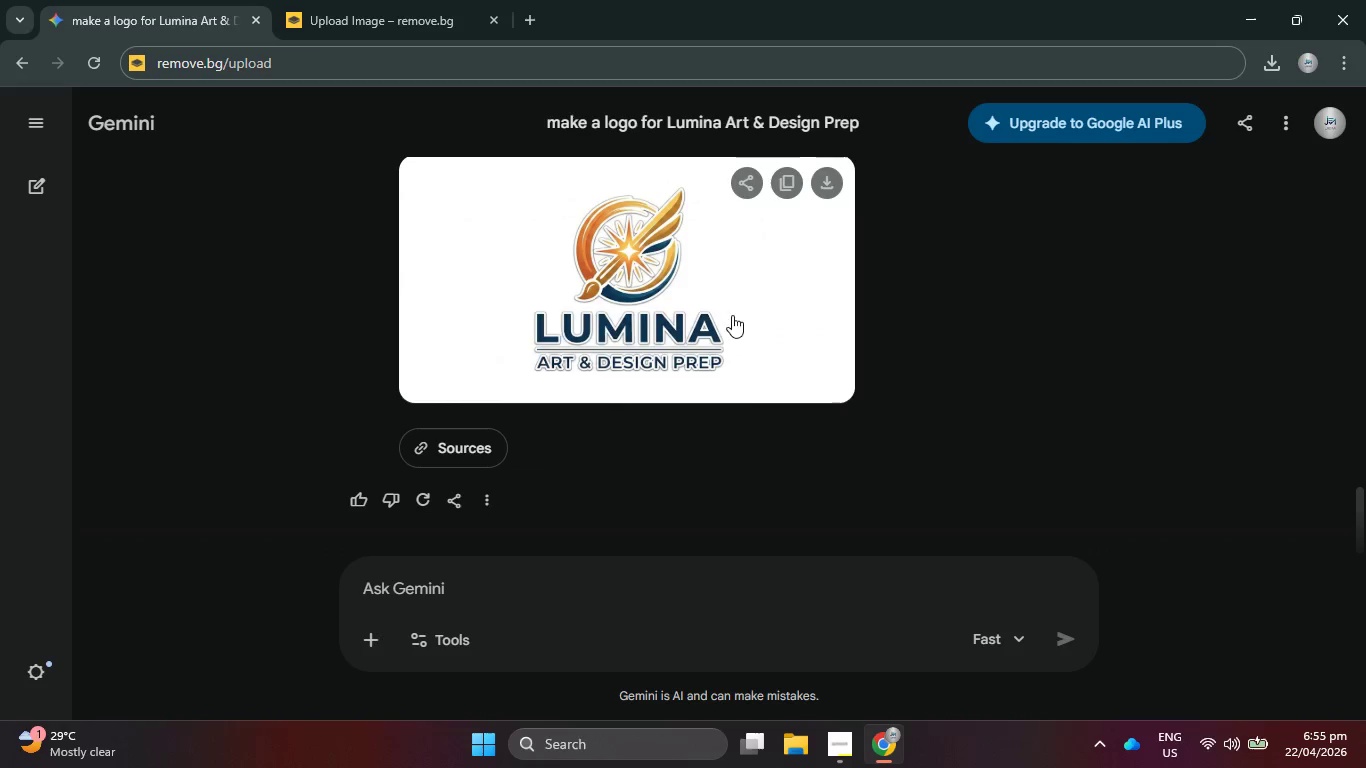 
left_click([634, 589])
 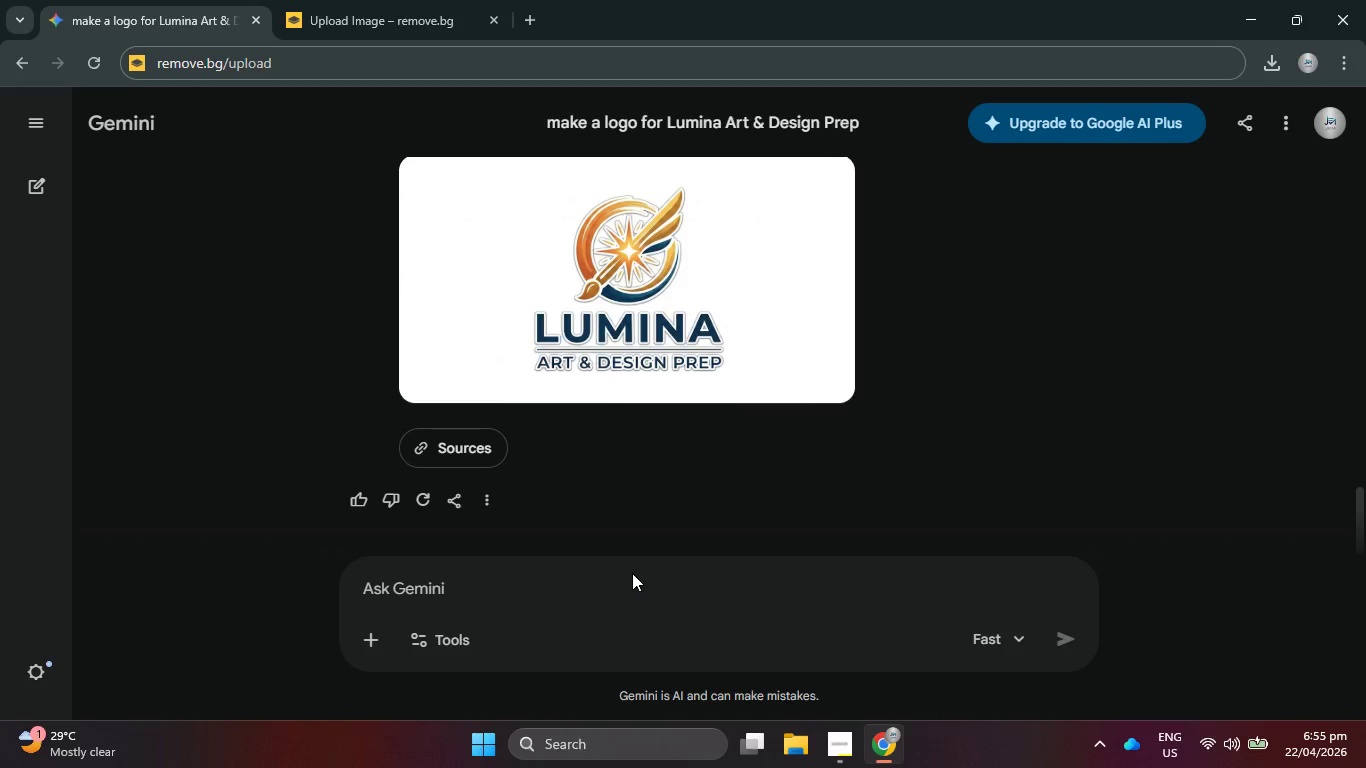 
type(makwe)
key(Backspace)
key(Backspace)
type(e yhe v)
key(Backspace)
type(background grr)
key(Backspace)
type(een)
 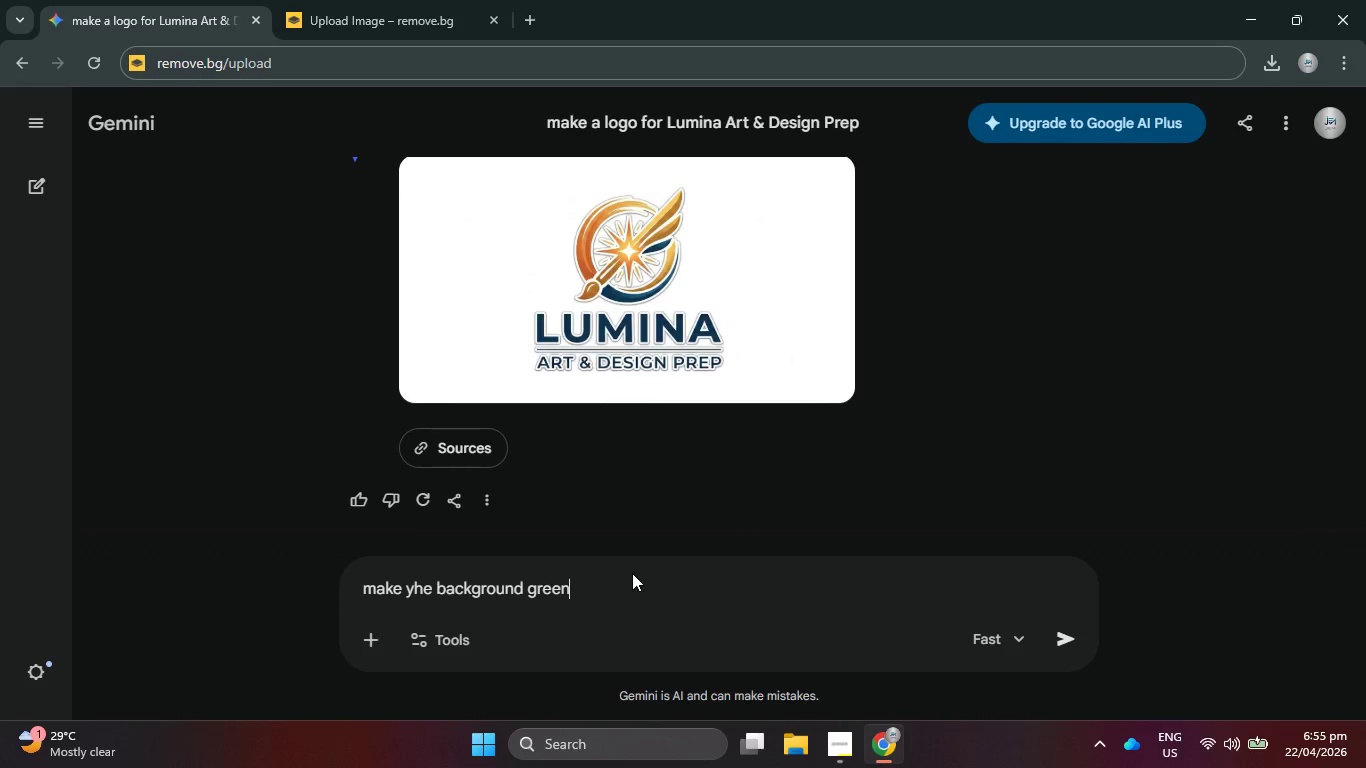 
key(Enter)
 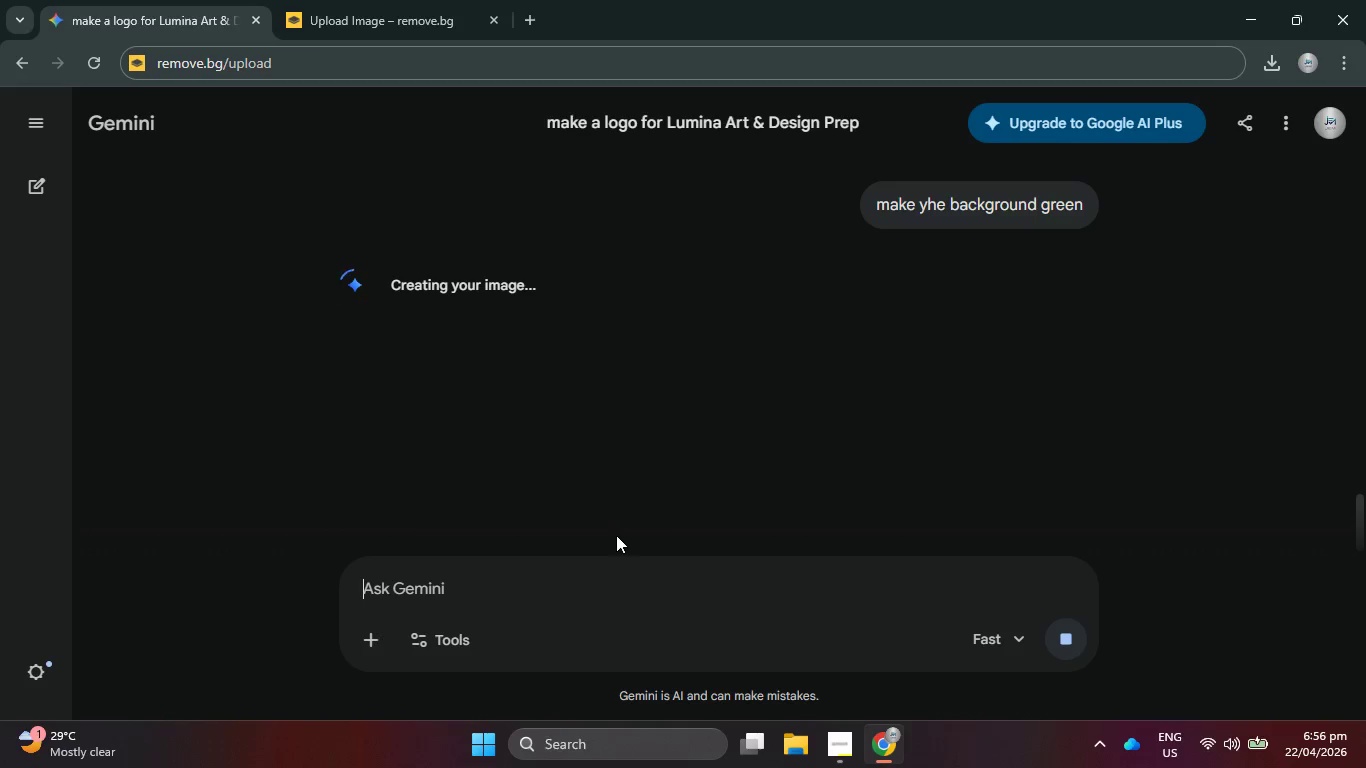 
wait(49.94)
 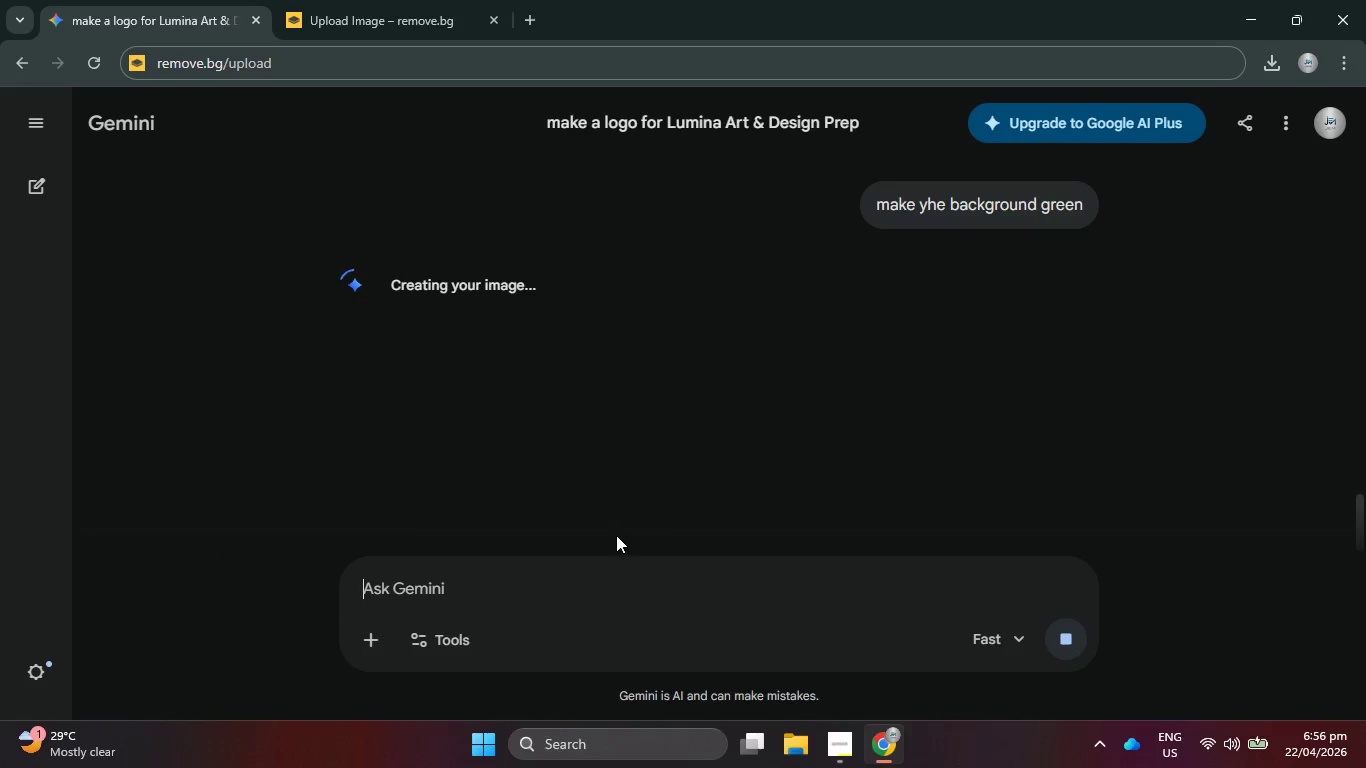 
left_click([848, 319])
 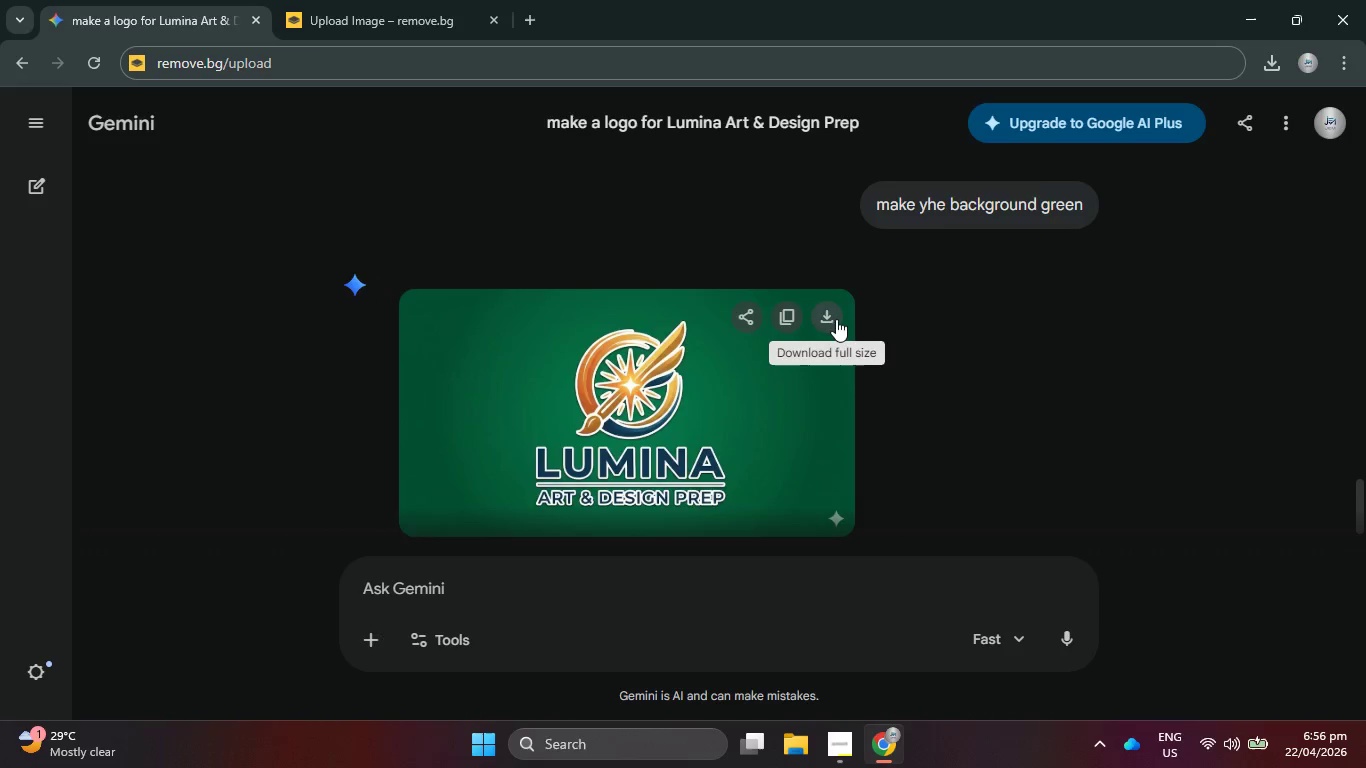 
left_click([833, 319])
 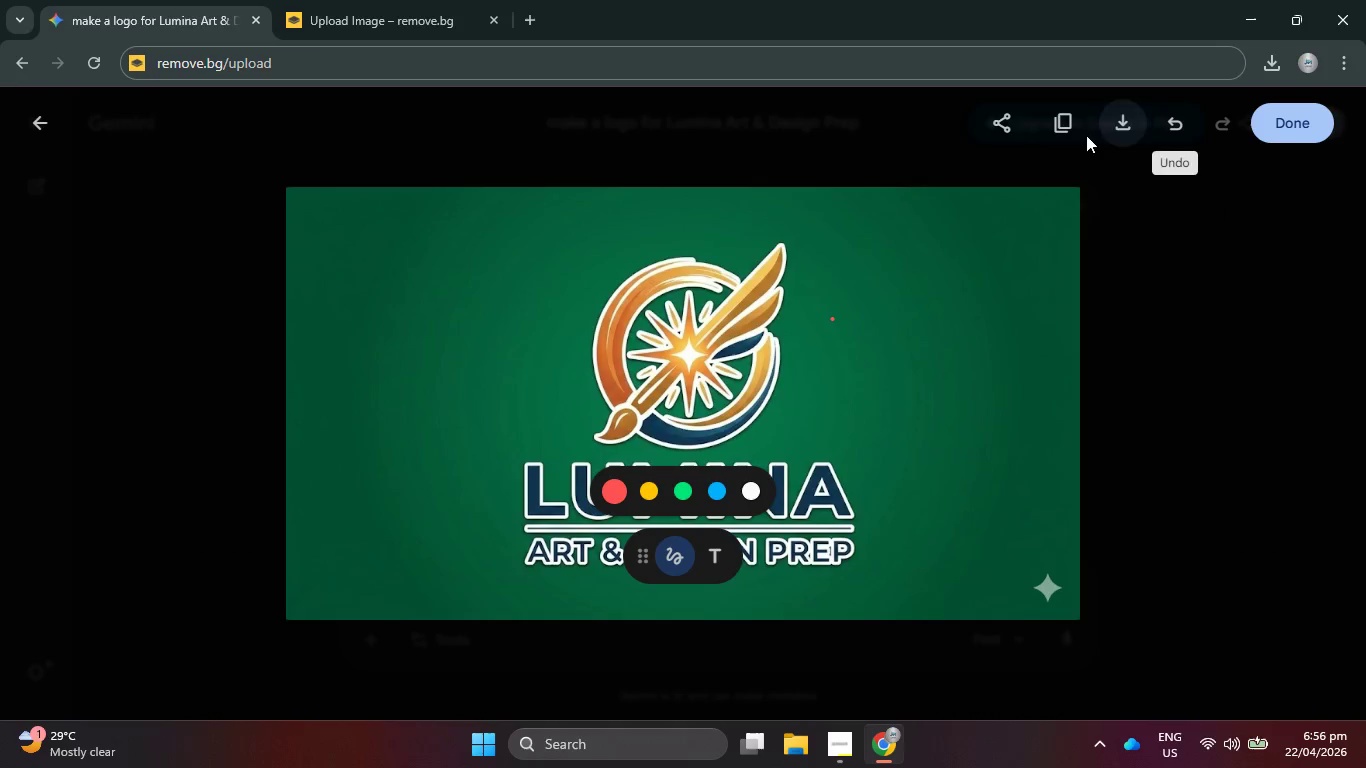 
left_click([1115, 130])
 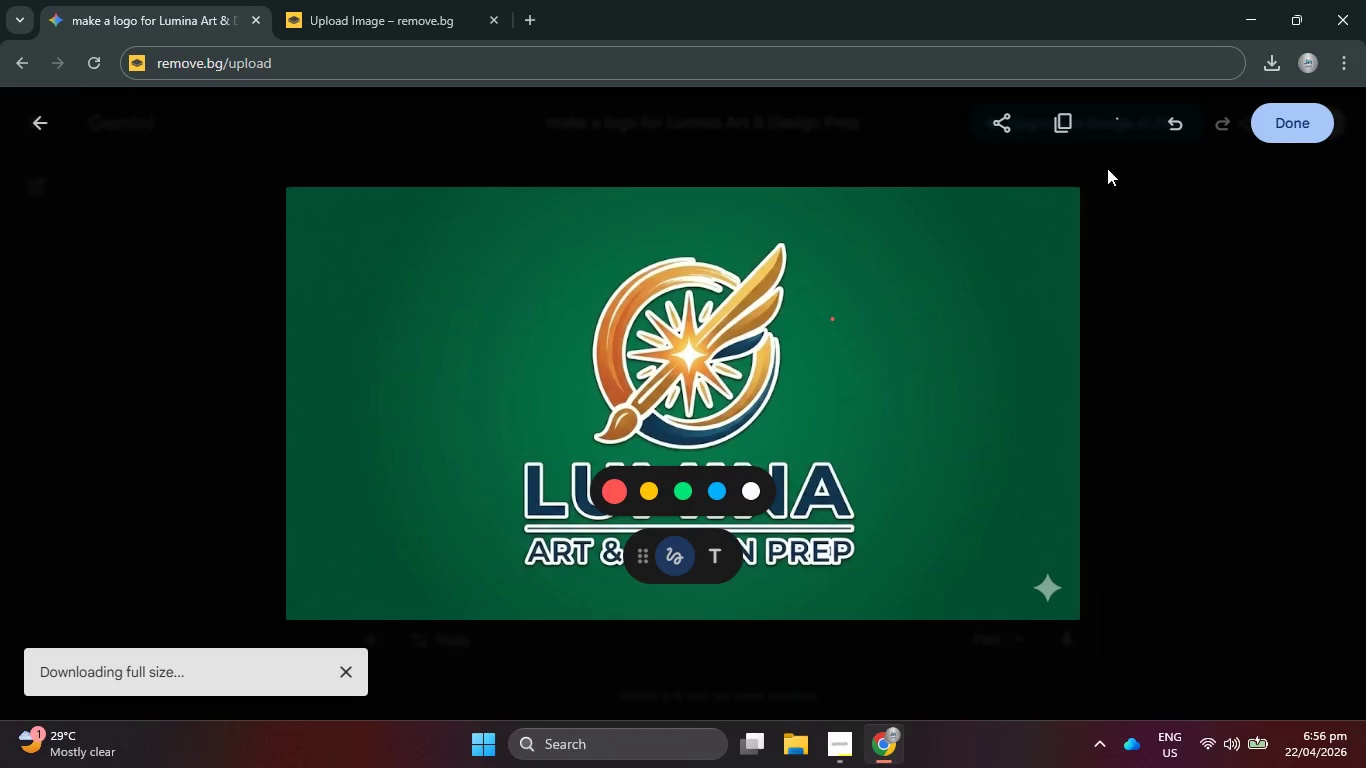 
wait(5.73)
 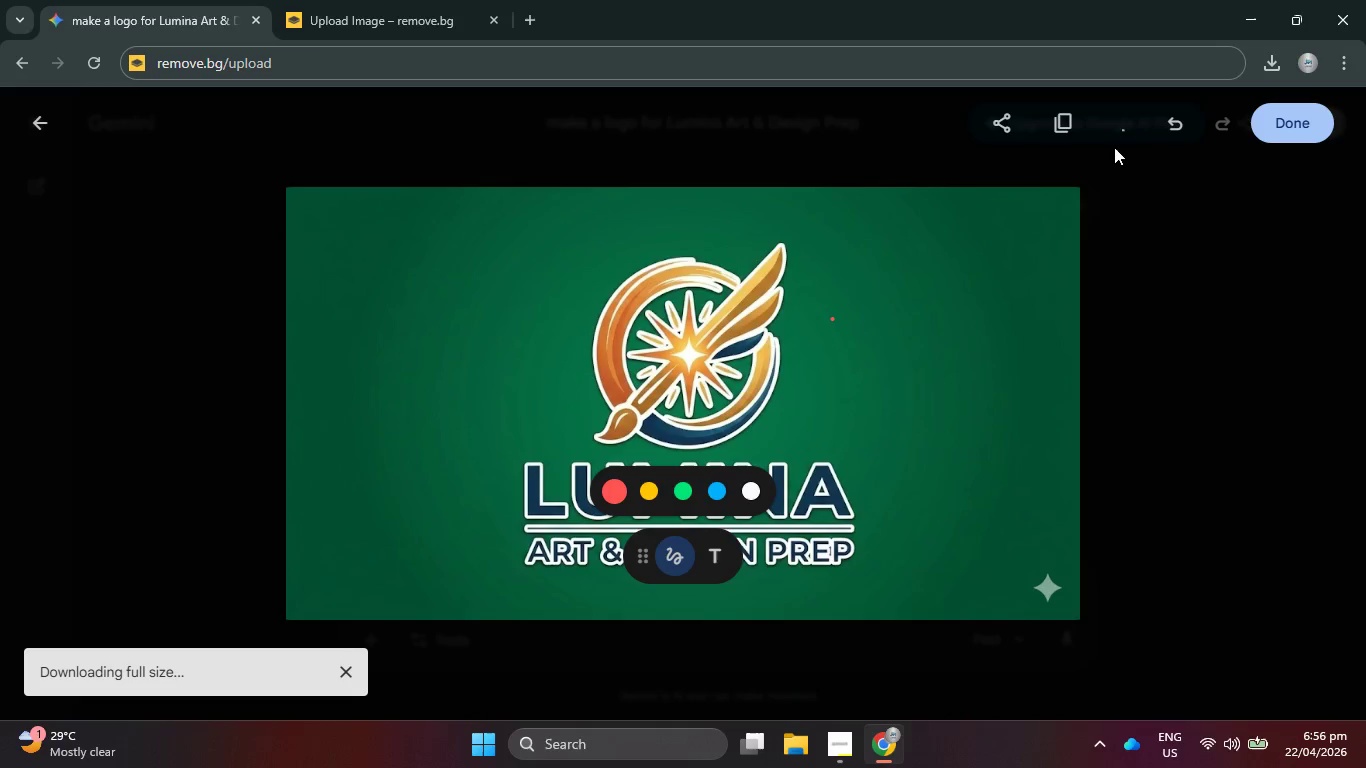 
left_click([348, 6])
 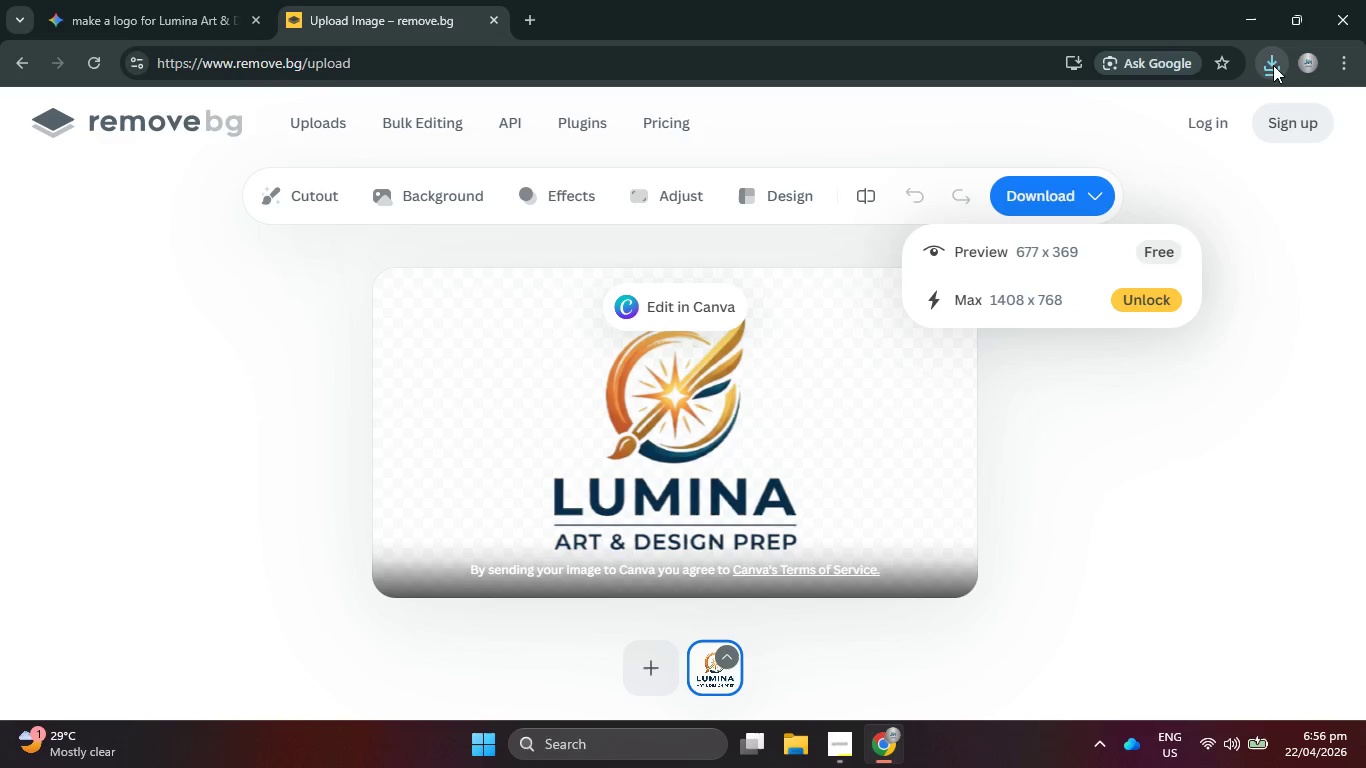 
left_click_drag(start_coordinate=[1054, 146], to_coordinate=[602, 373])
 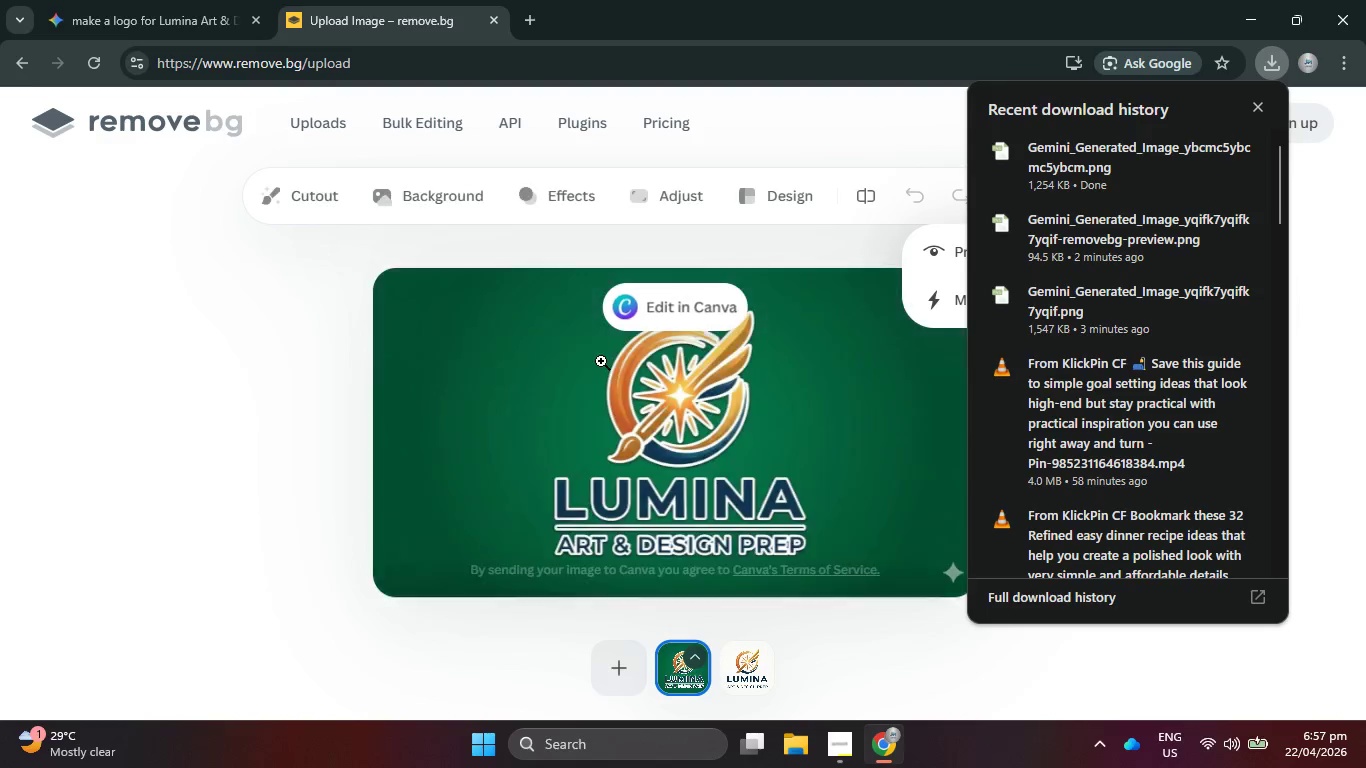 
wait(18.47)
 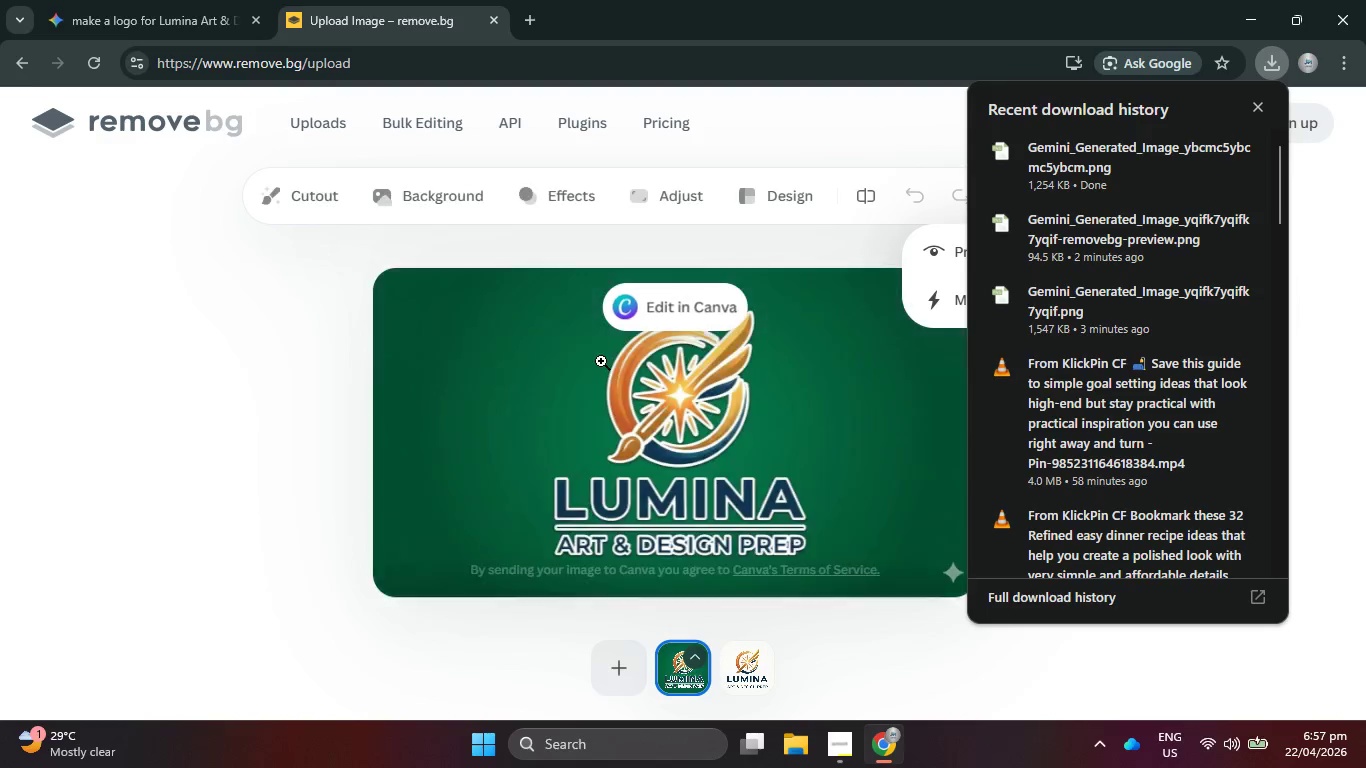 
left_click([848, 673])
 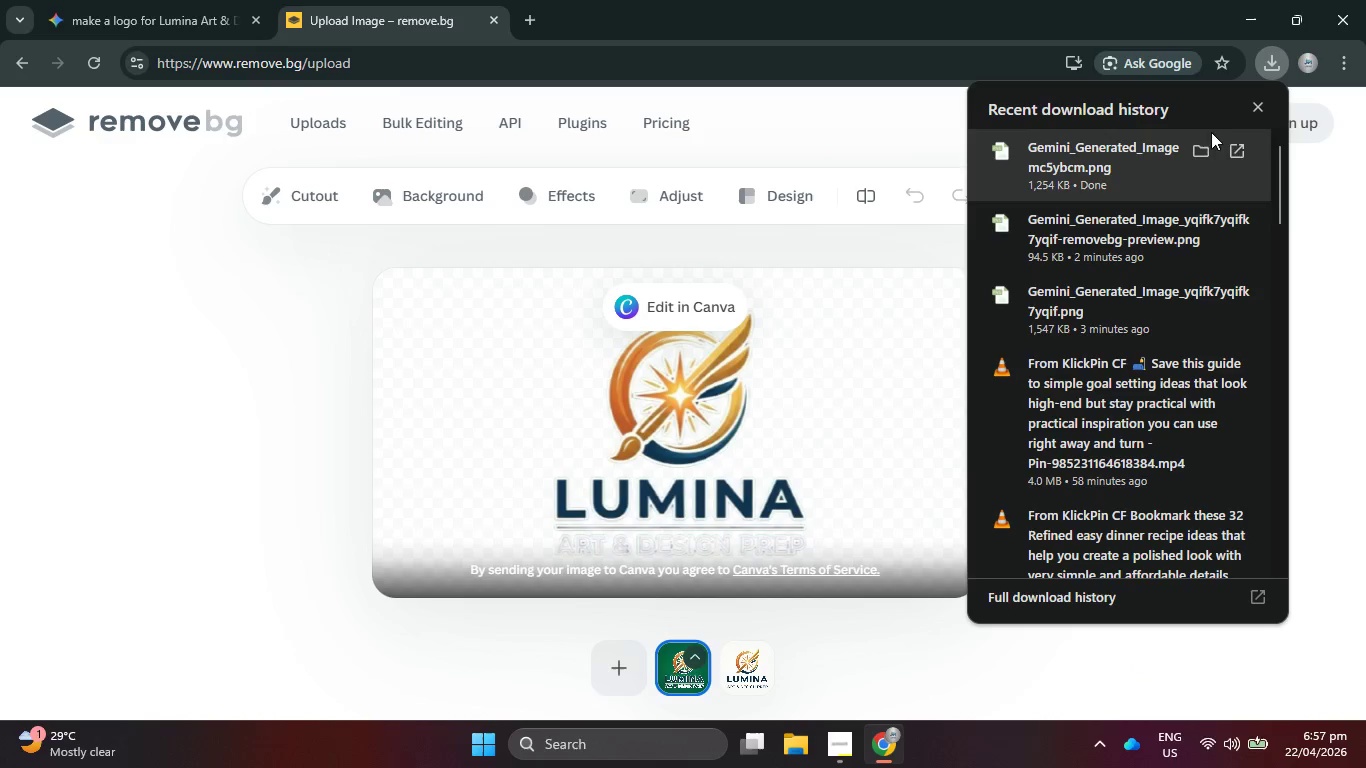 
left_click([1272, 71])
 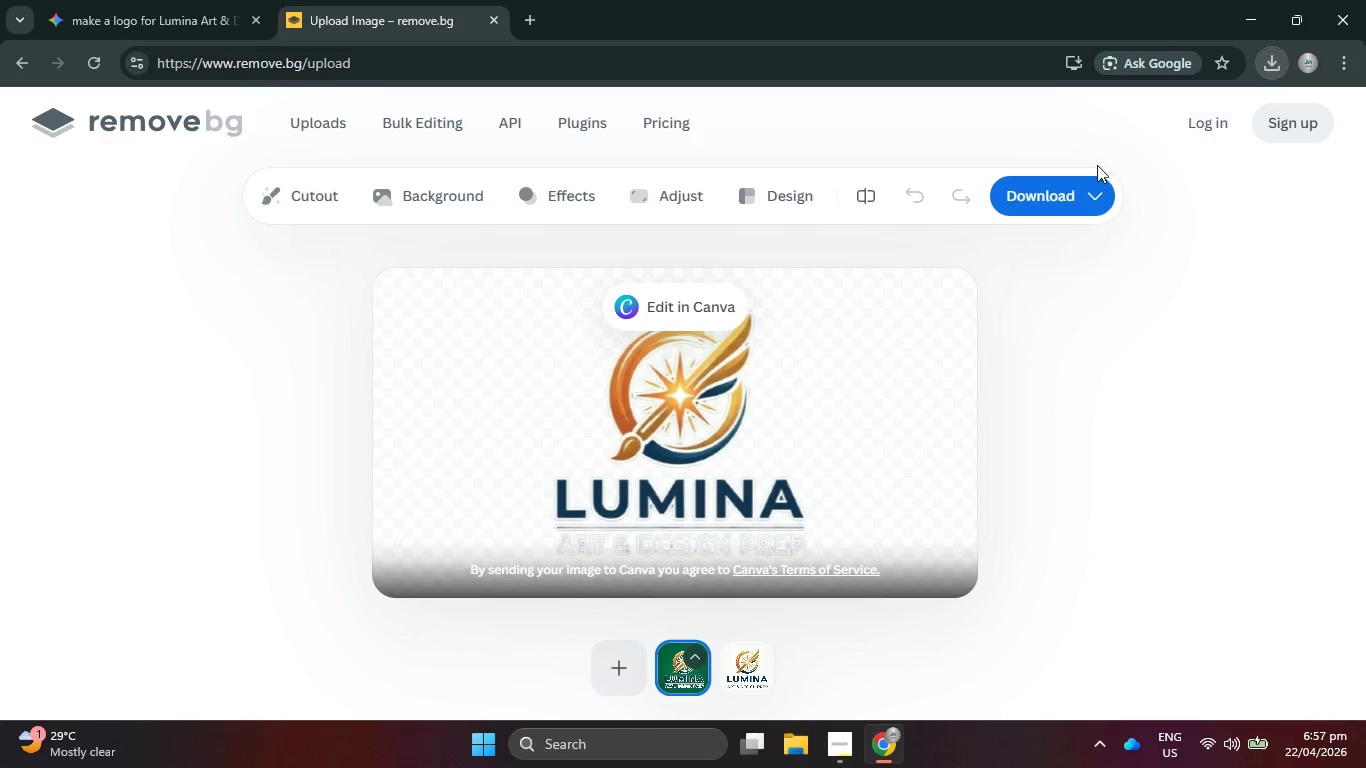 
left_click([1095, 196])
 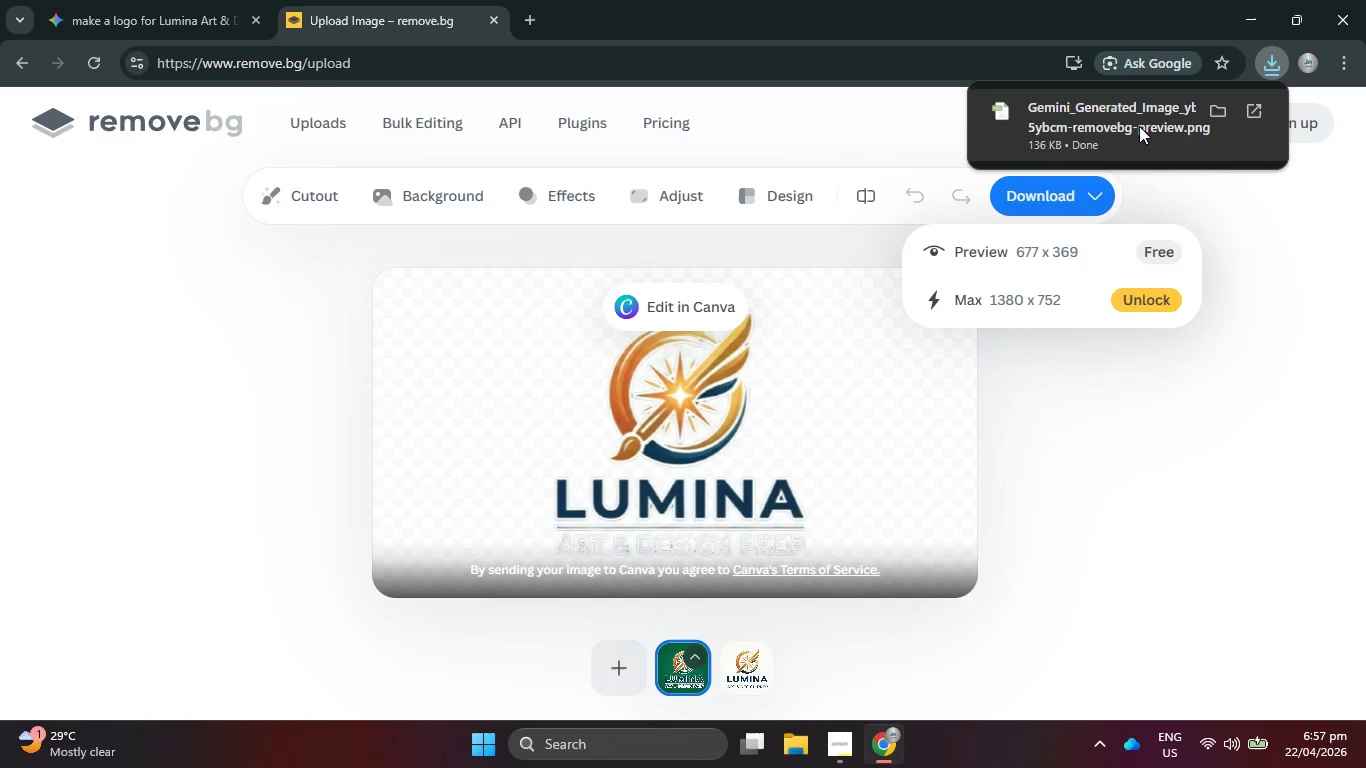 
left_click([1330, 16])